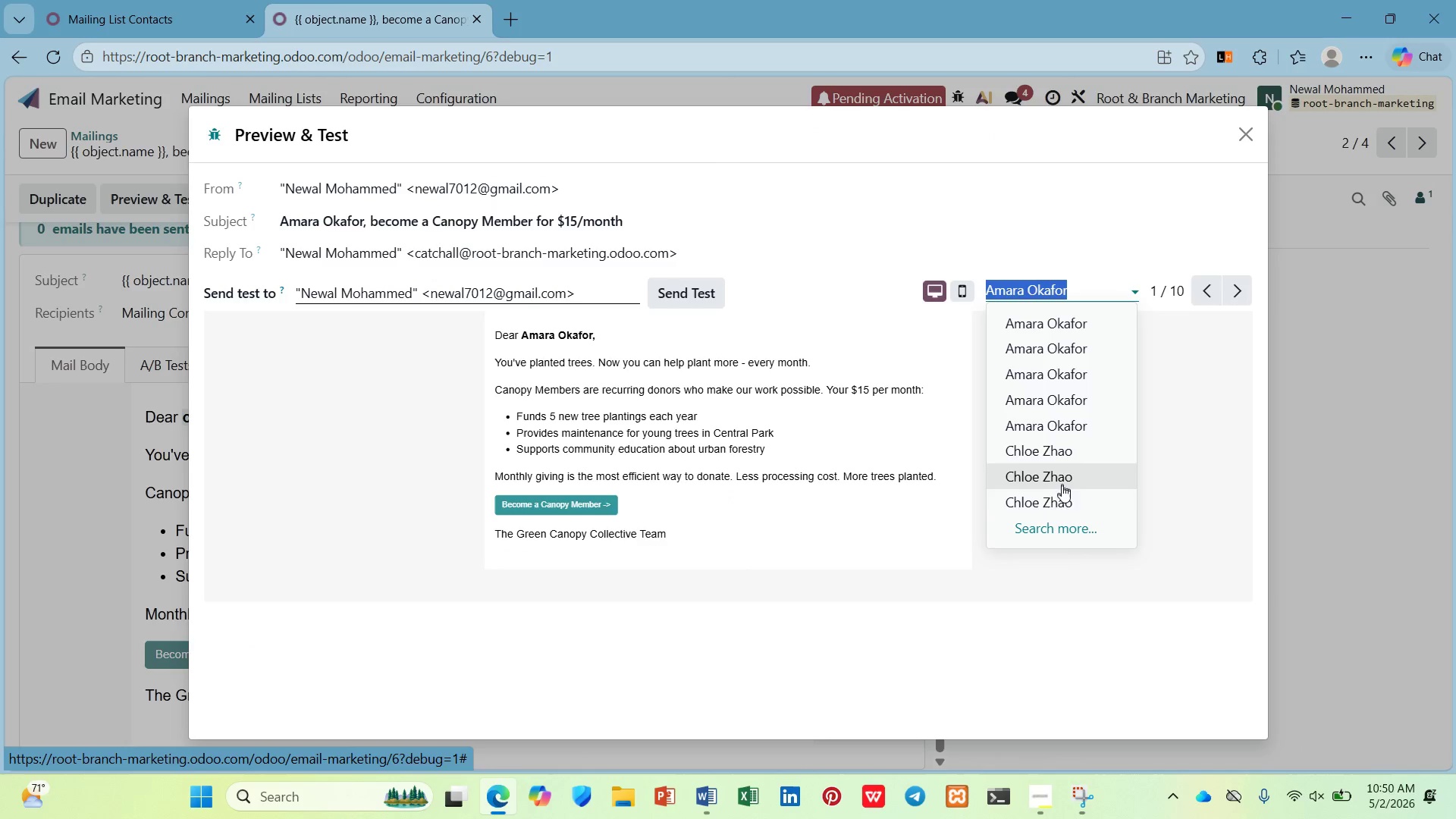 
left_click([1063, 495])
 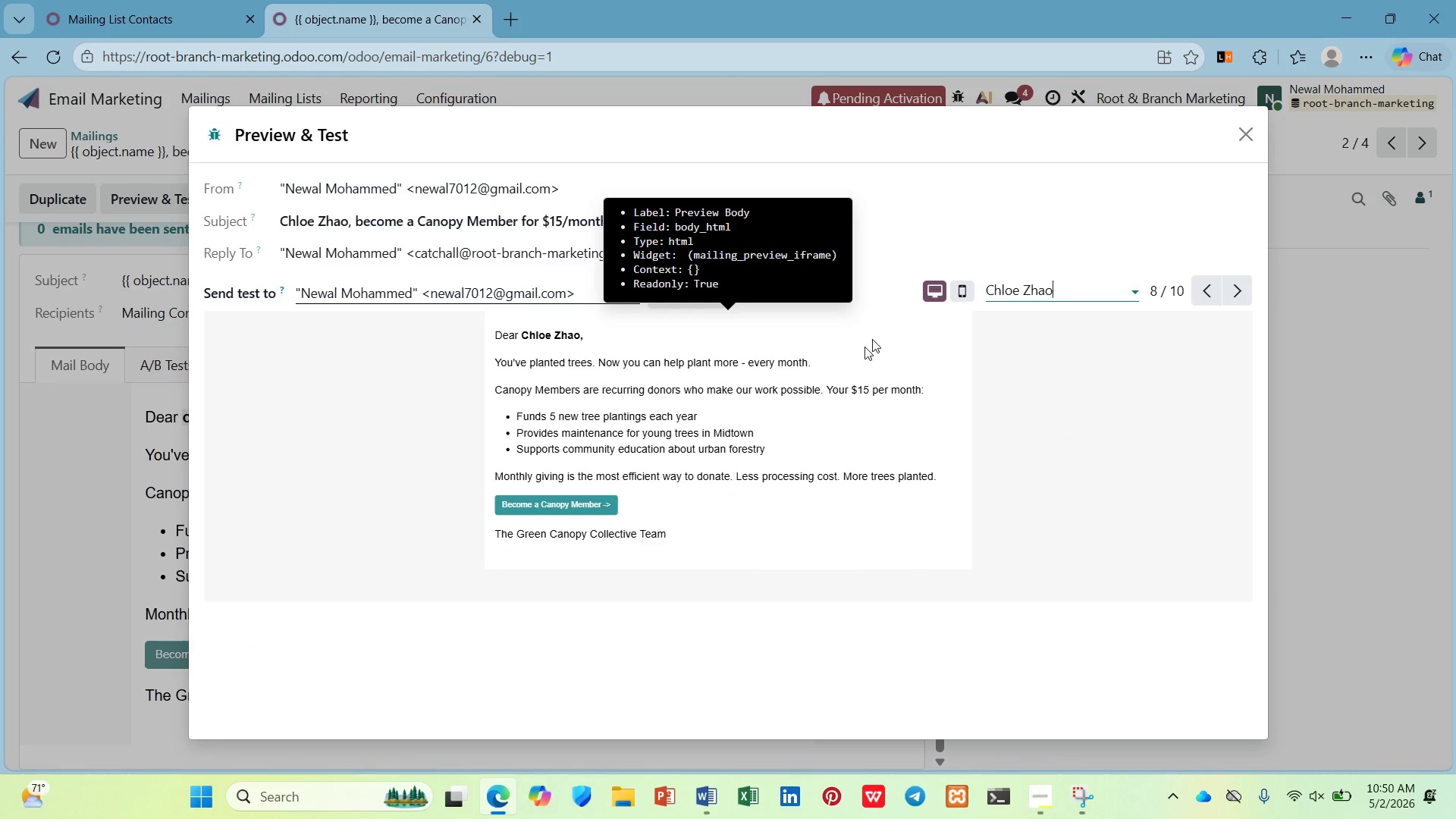 
left_click([1240, 136])
 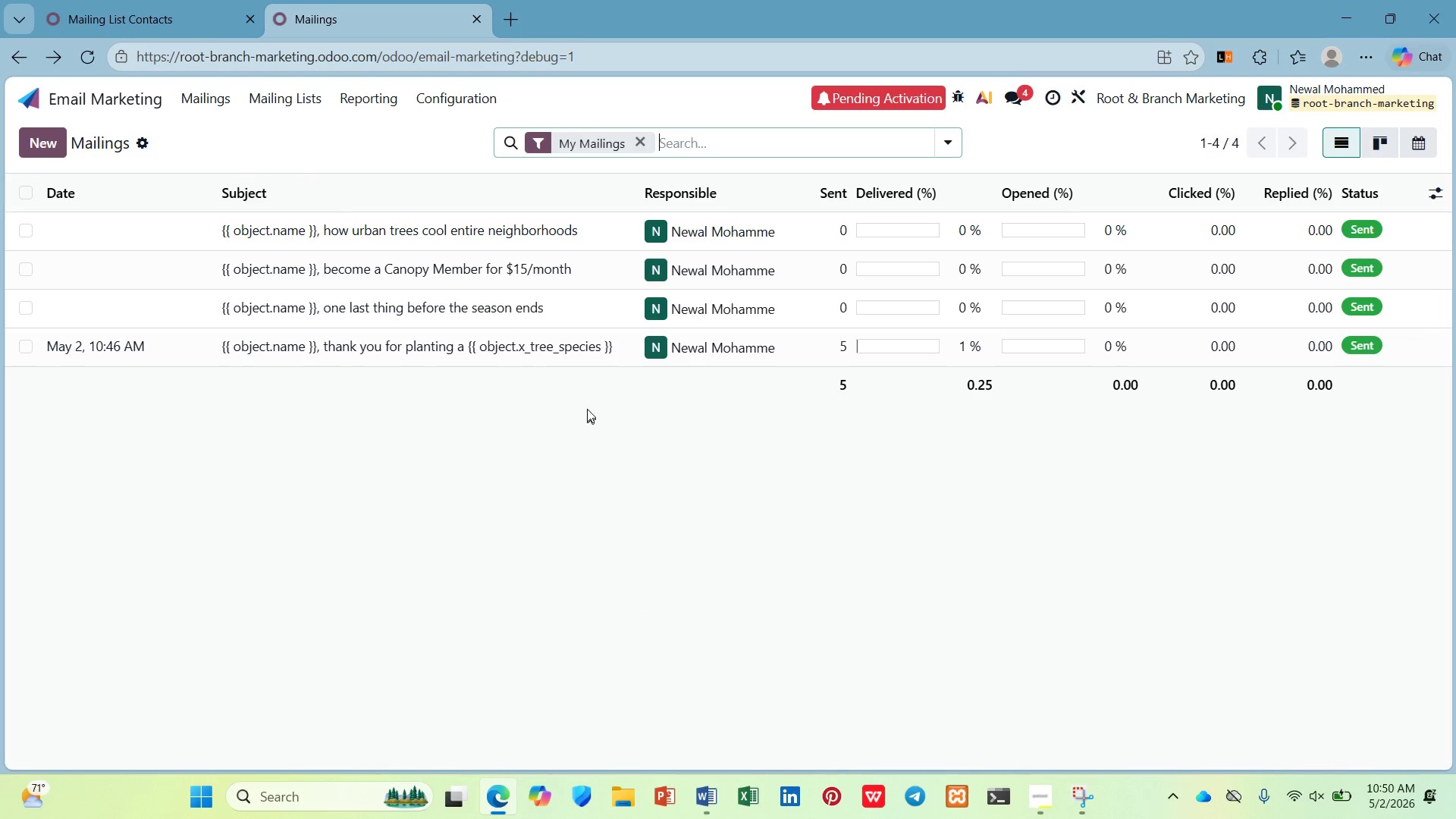 
left_click([598, 305])
 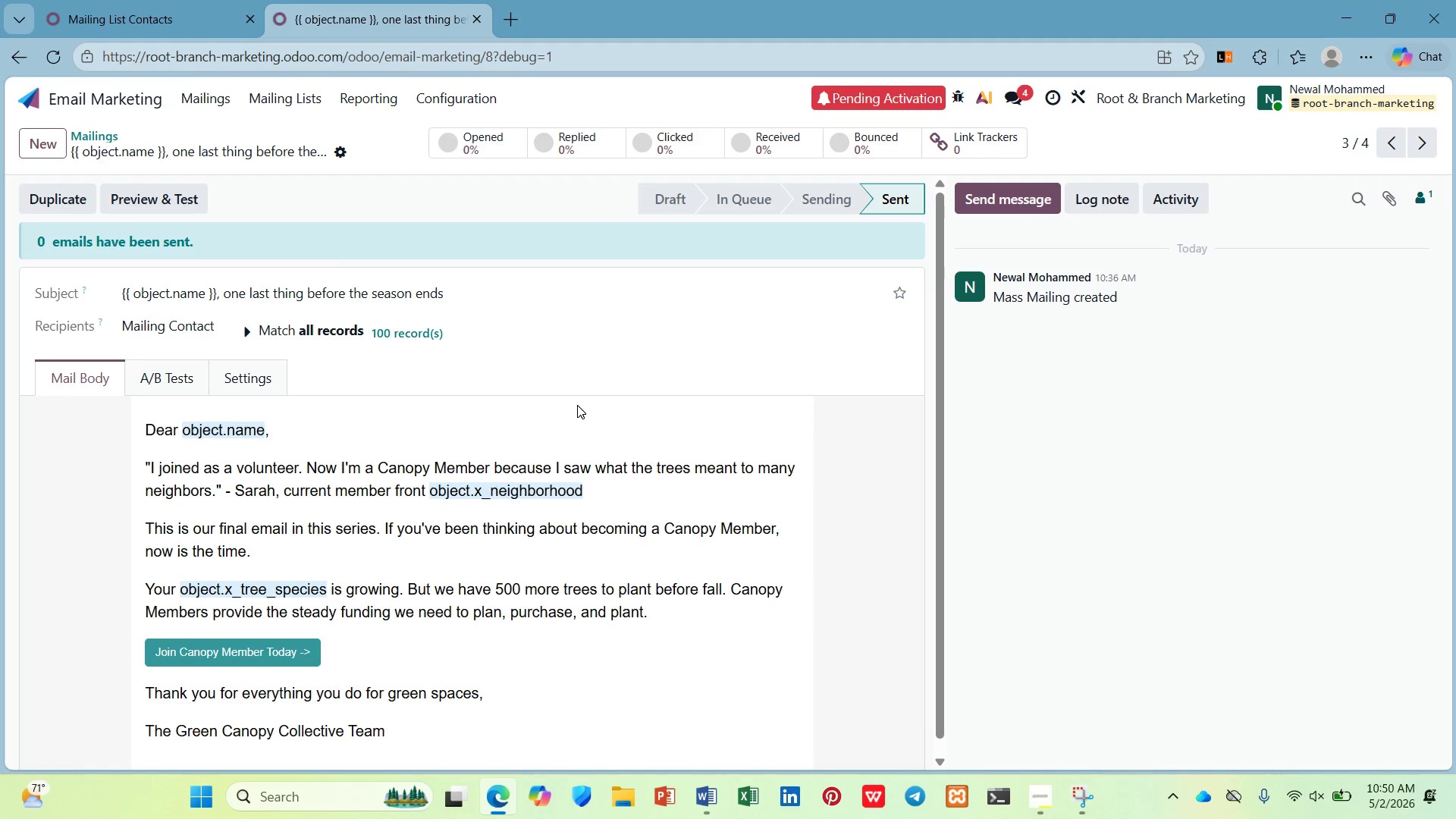 
scroll: coordinate [577, 406], scroll_direction: down, amount: 4.0
 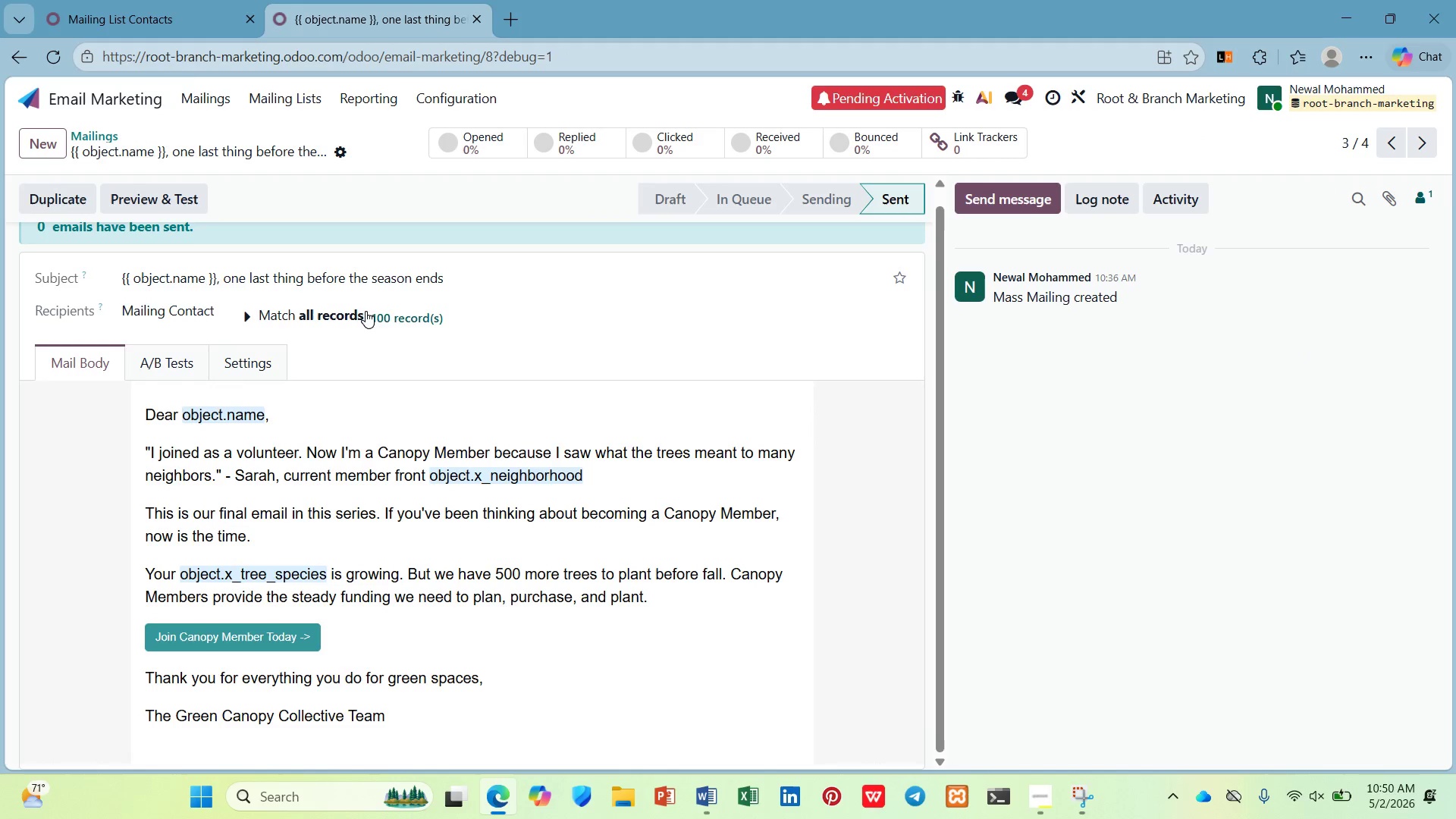 
left_click([190, 199])
 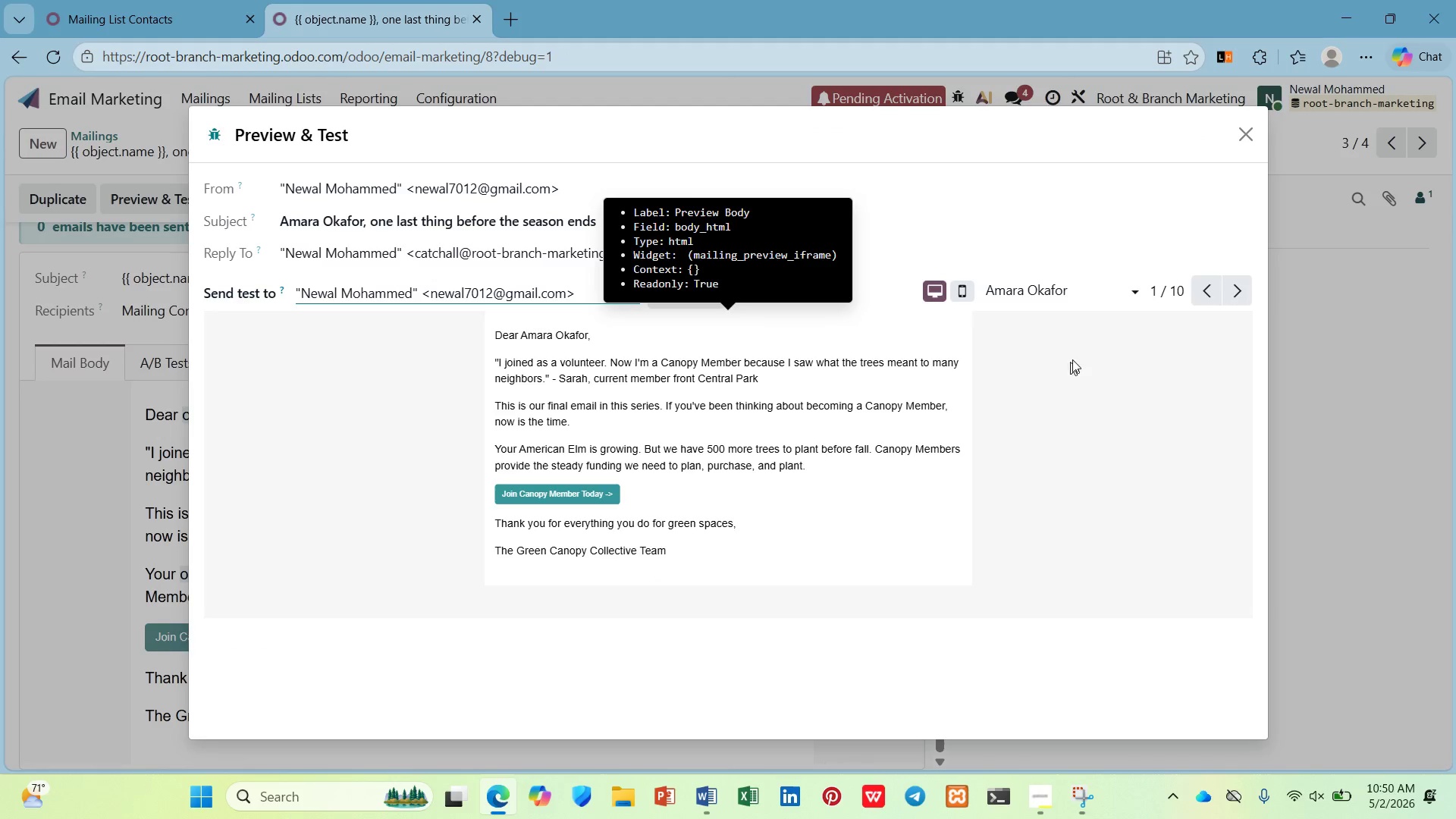 
left_click([1089, 295])
 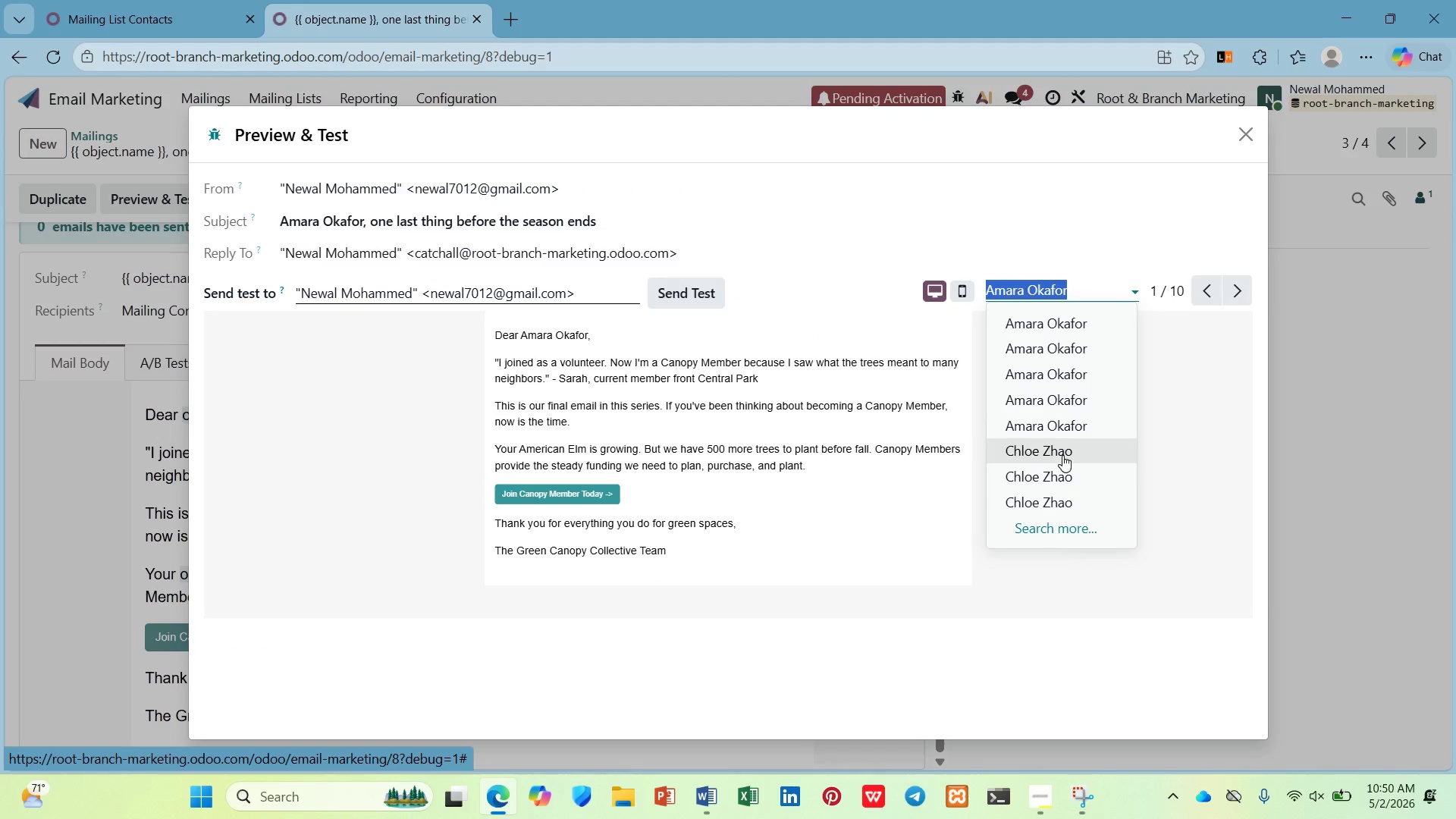 
left_click([1062, 422])
 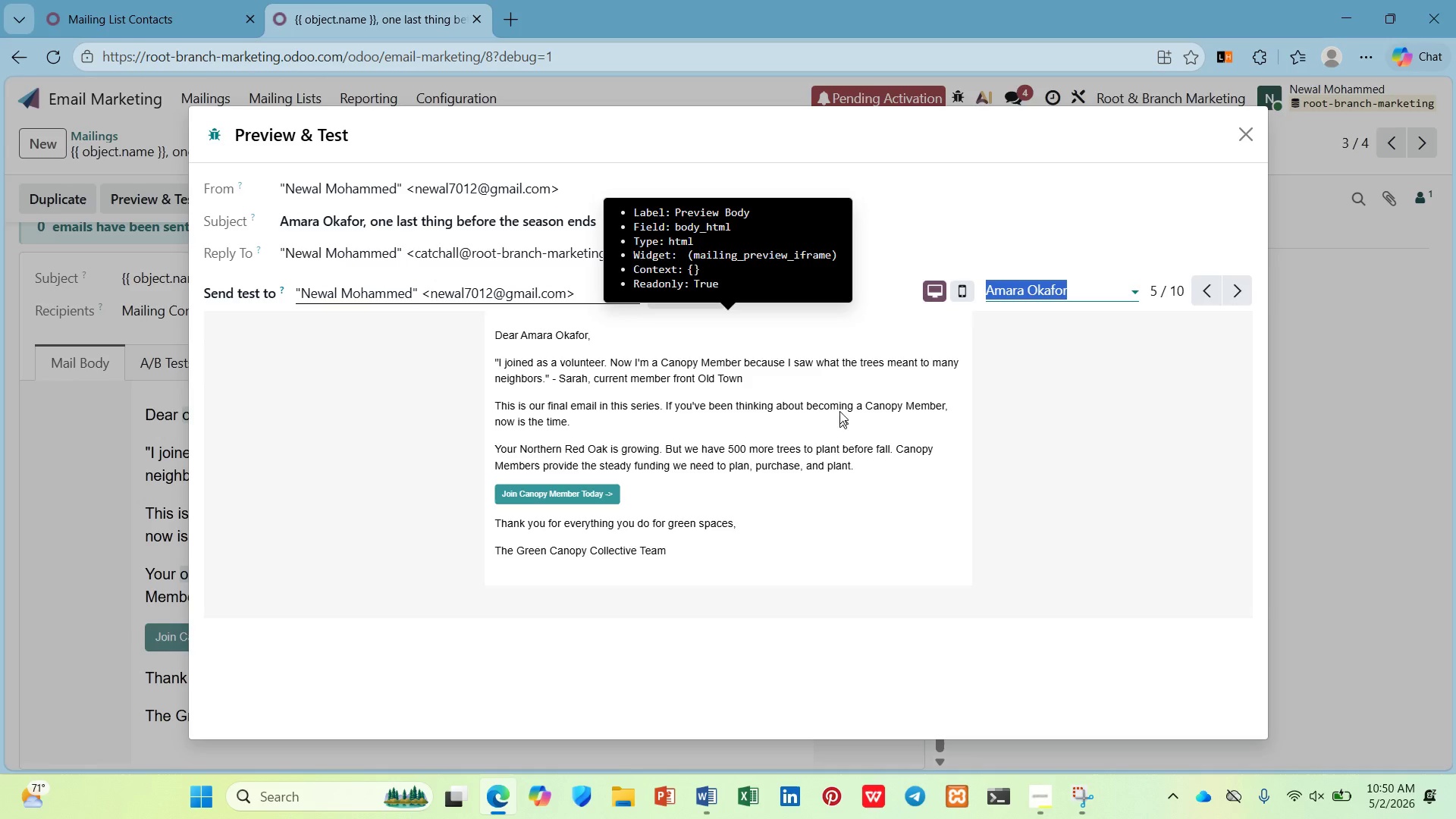 
left_click_drag(start_coordinate=[794, 376], to_coordinate=[698, 378])
 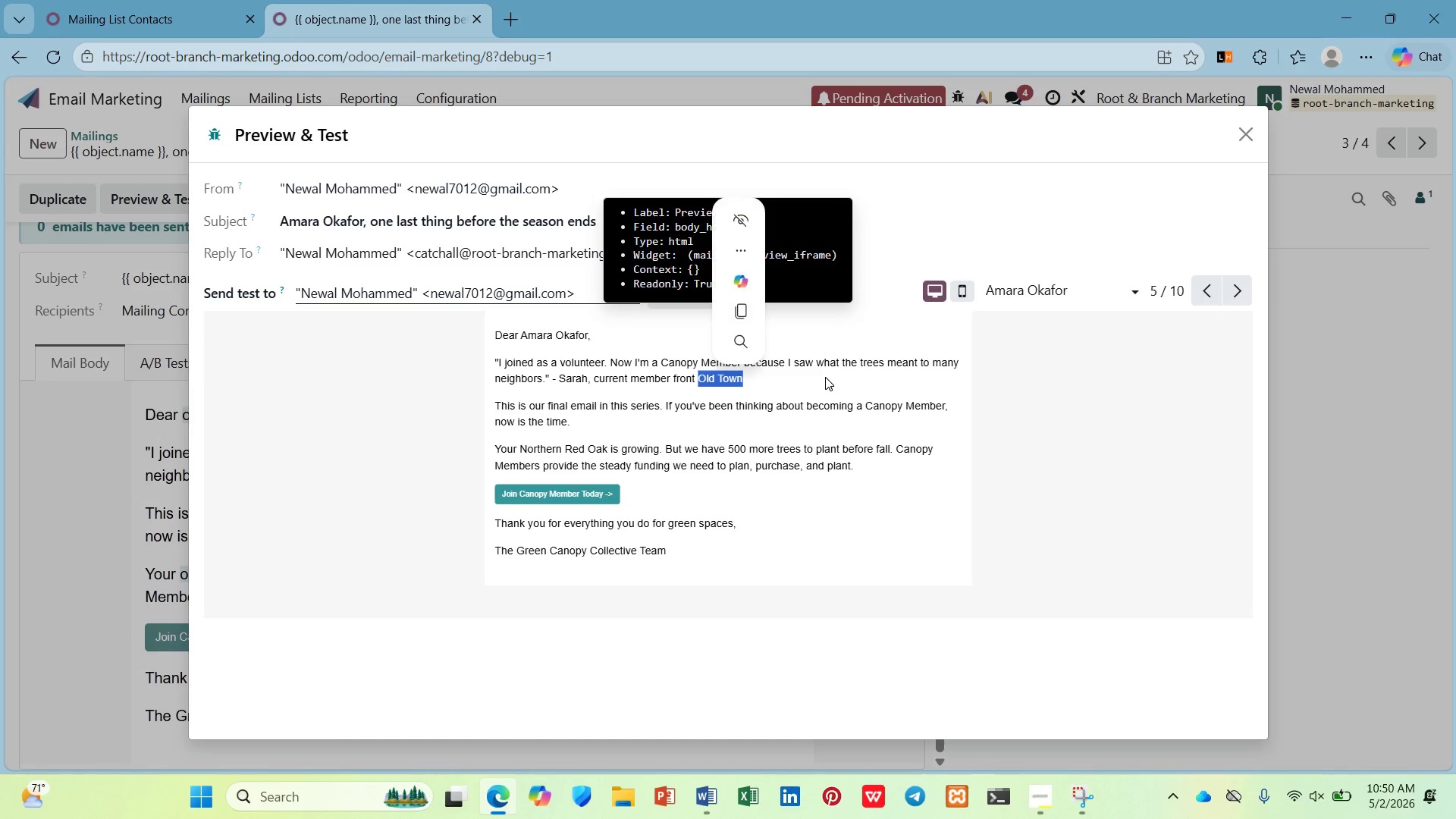 
left_click([825, 377])
 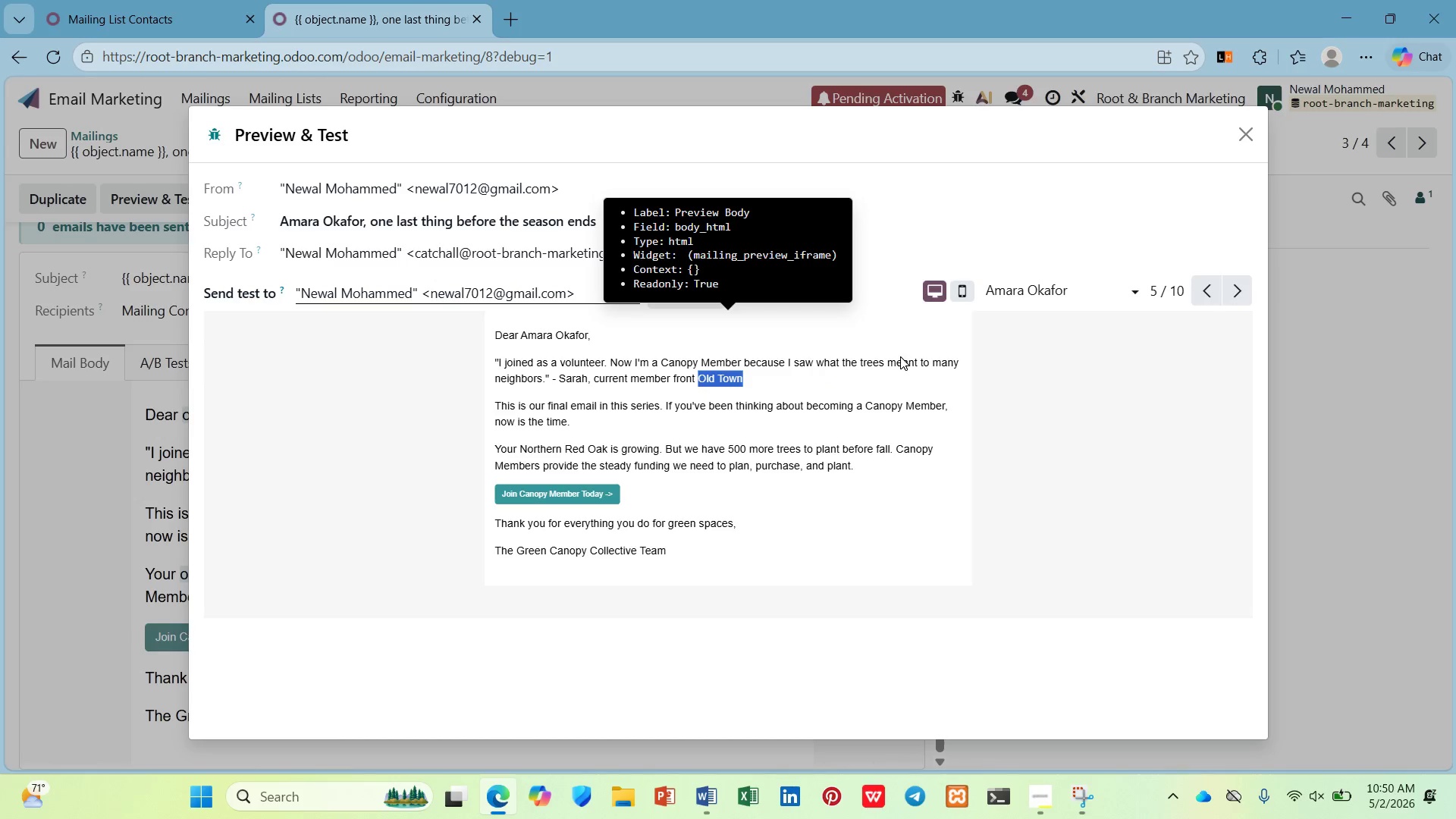 
left_click([900, 366])
 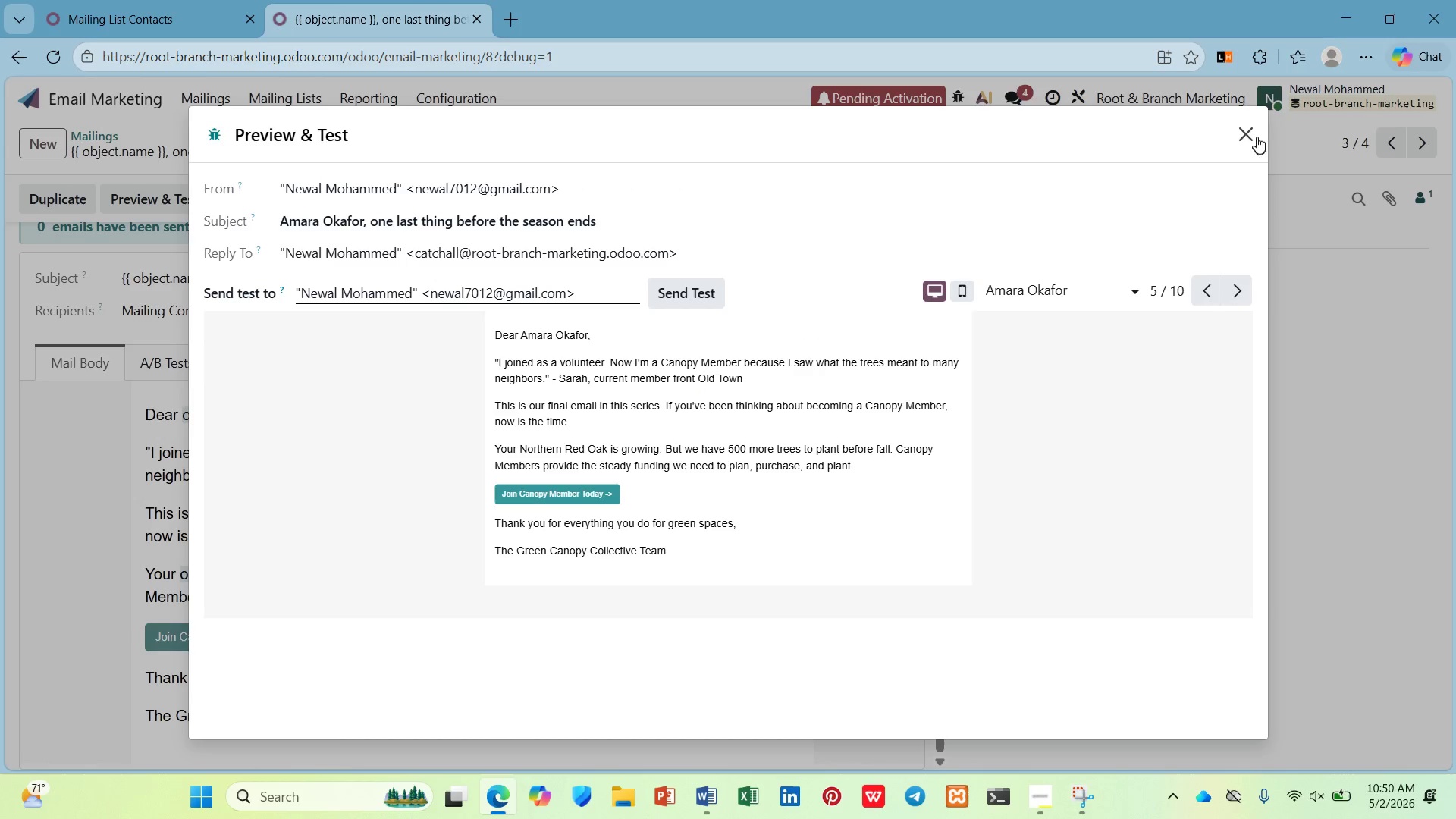 
left_click([1244, 120])
 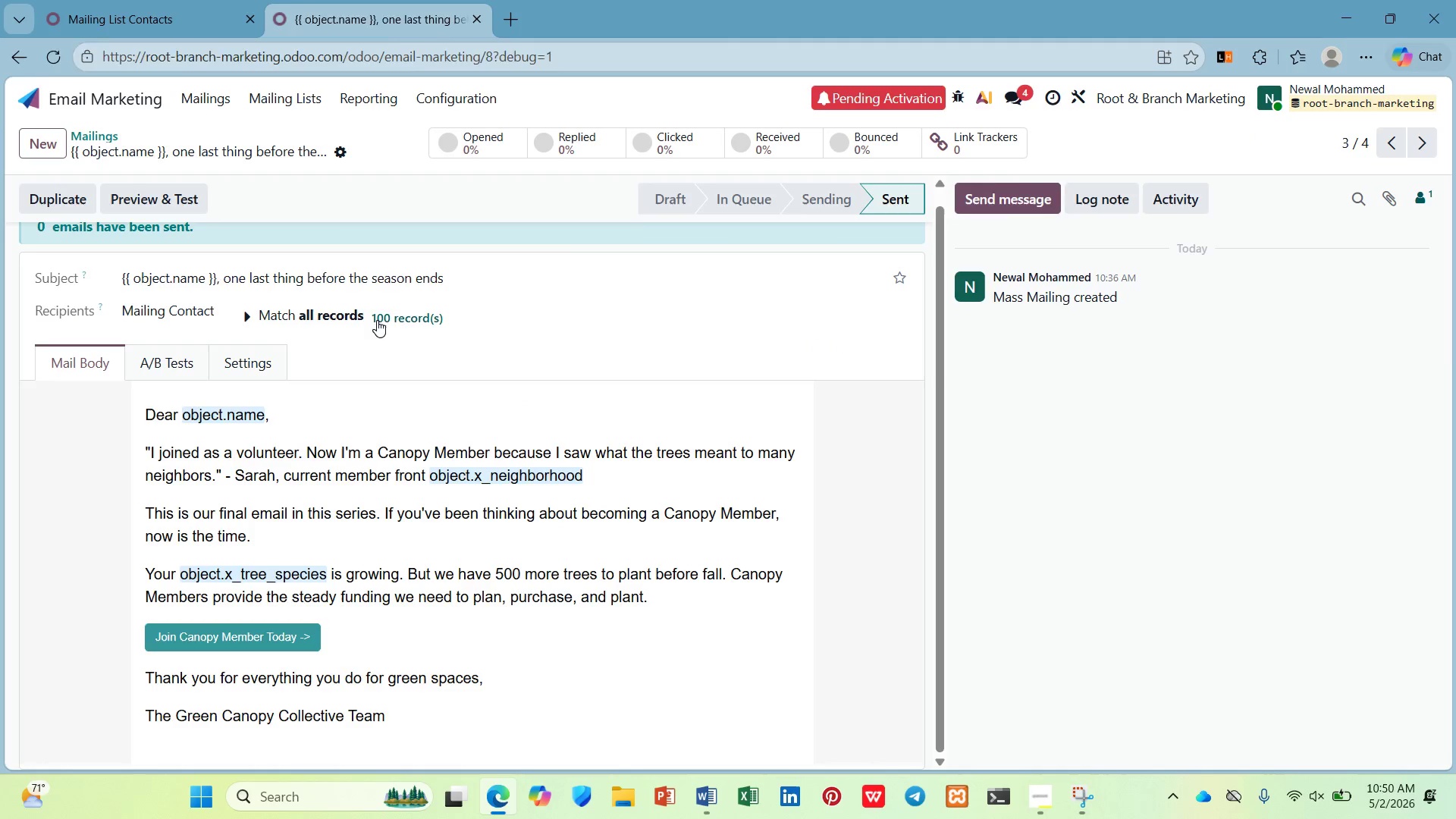 
mouse_move([408, 314])
 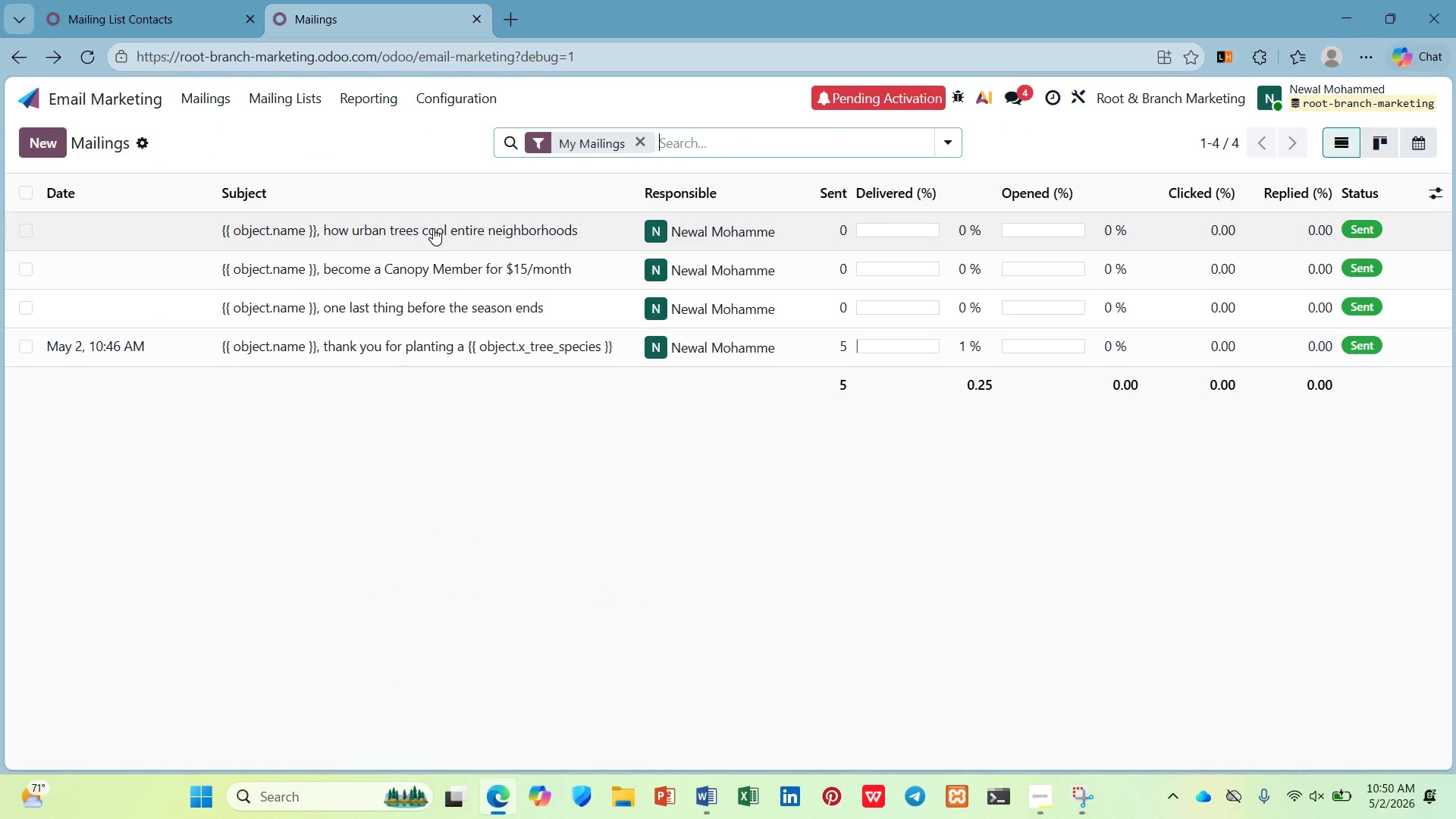 
left_click([433, 228])
 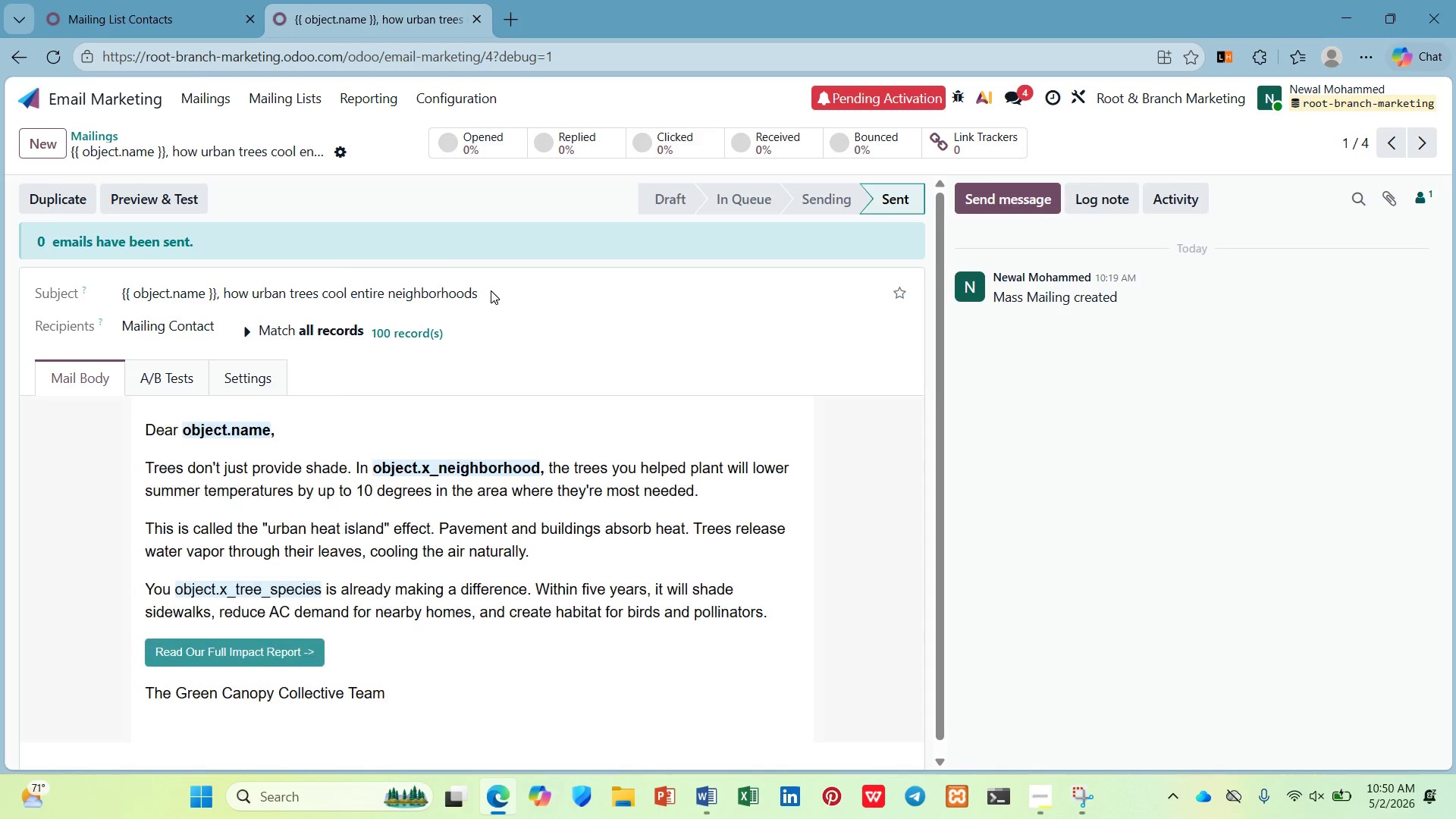 
scroll: coordinate [608, 422], scroll_direction: down, amount: 2.0
 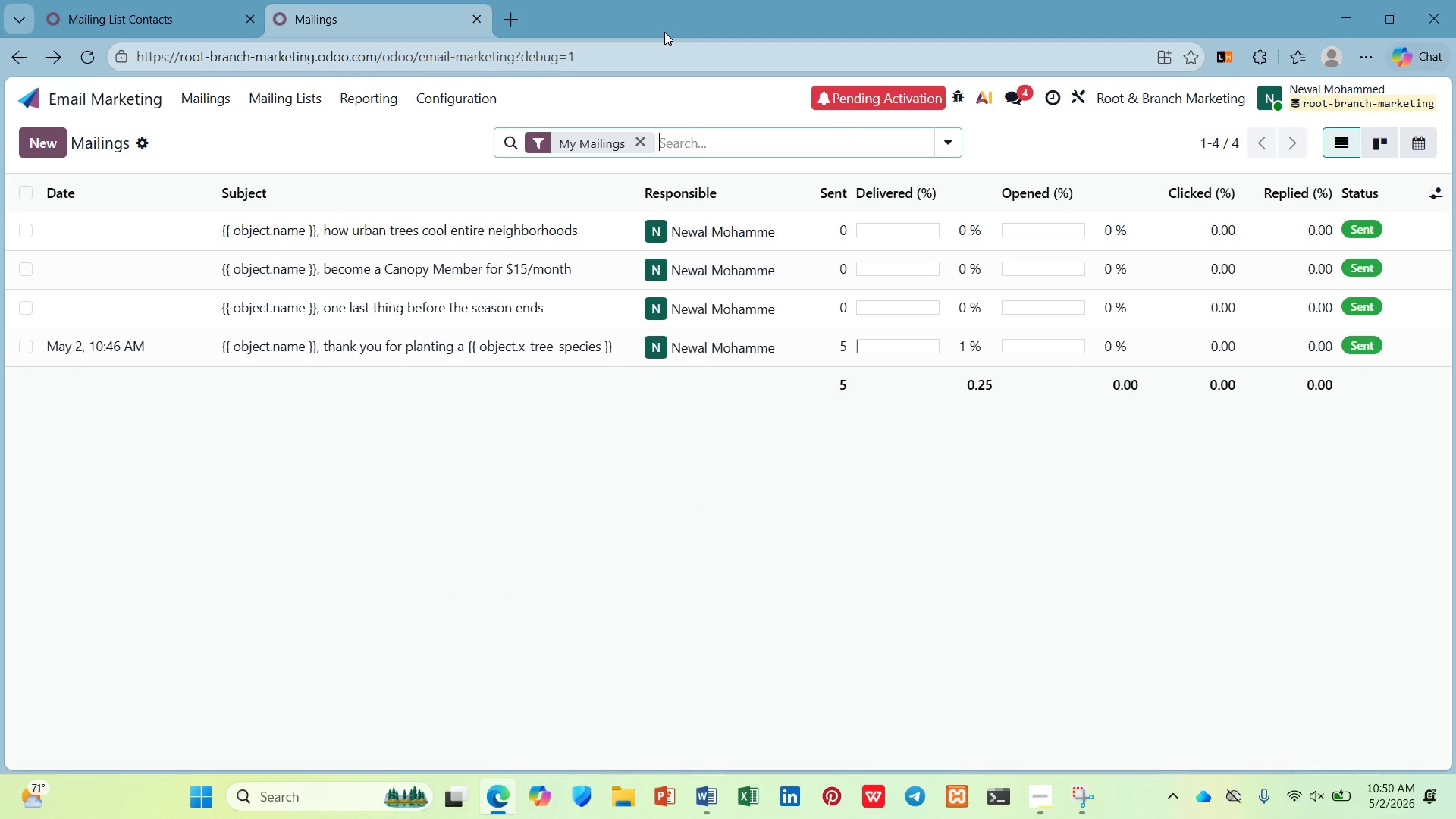 
left_click([665, 32])
 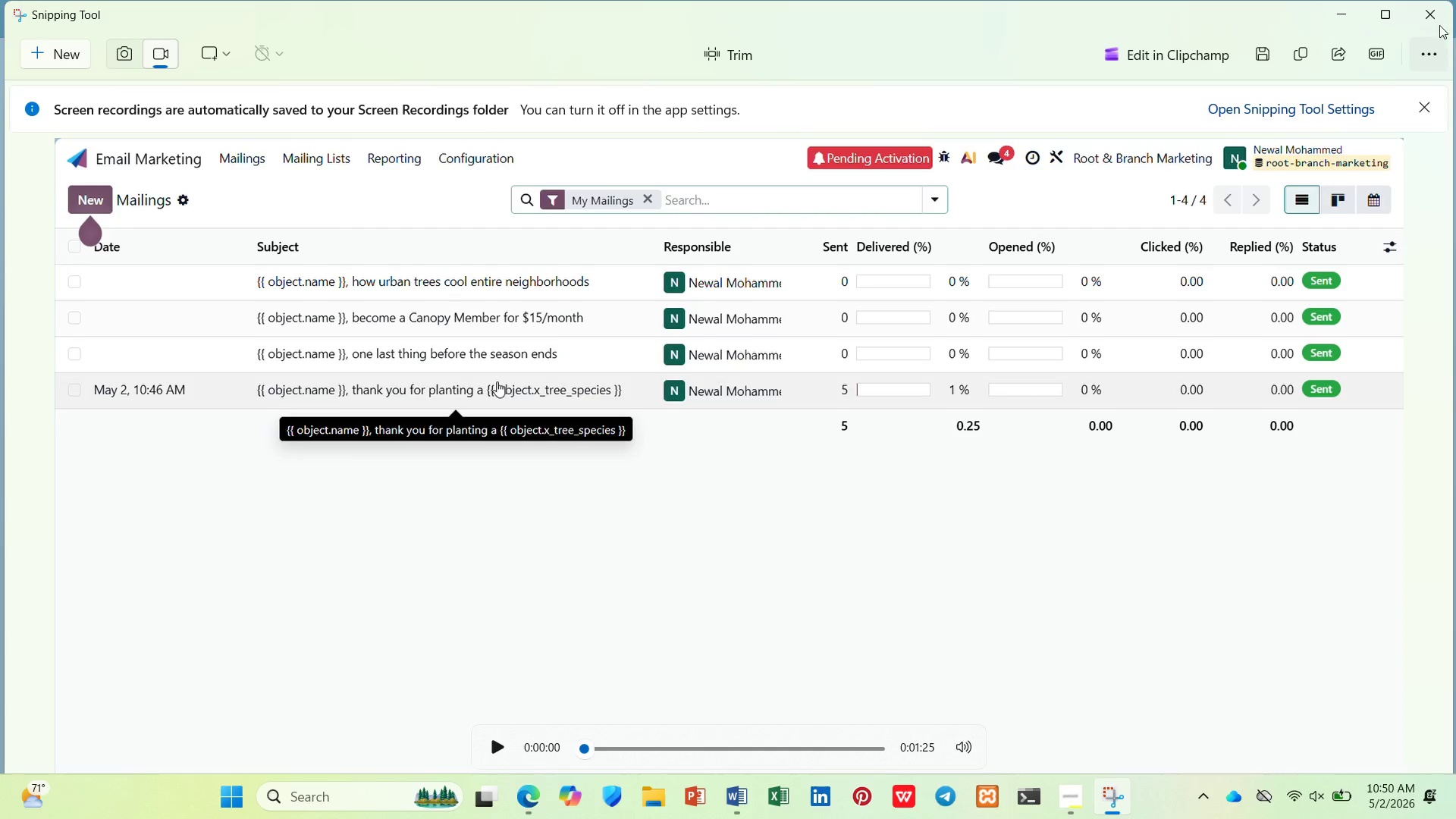 
left_click([1439, 23])
 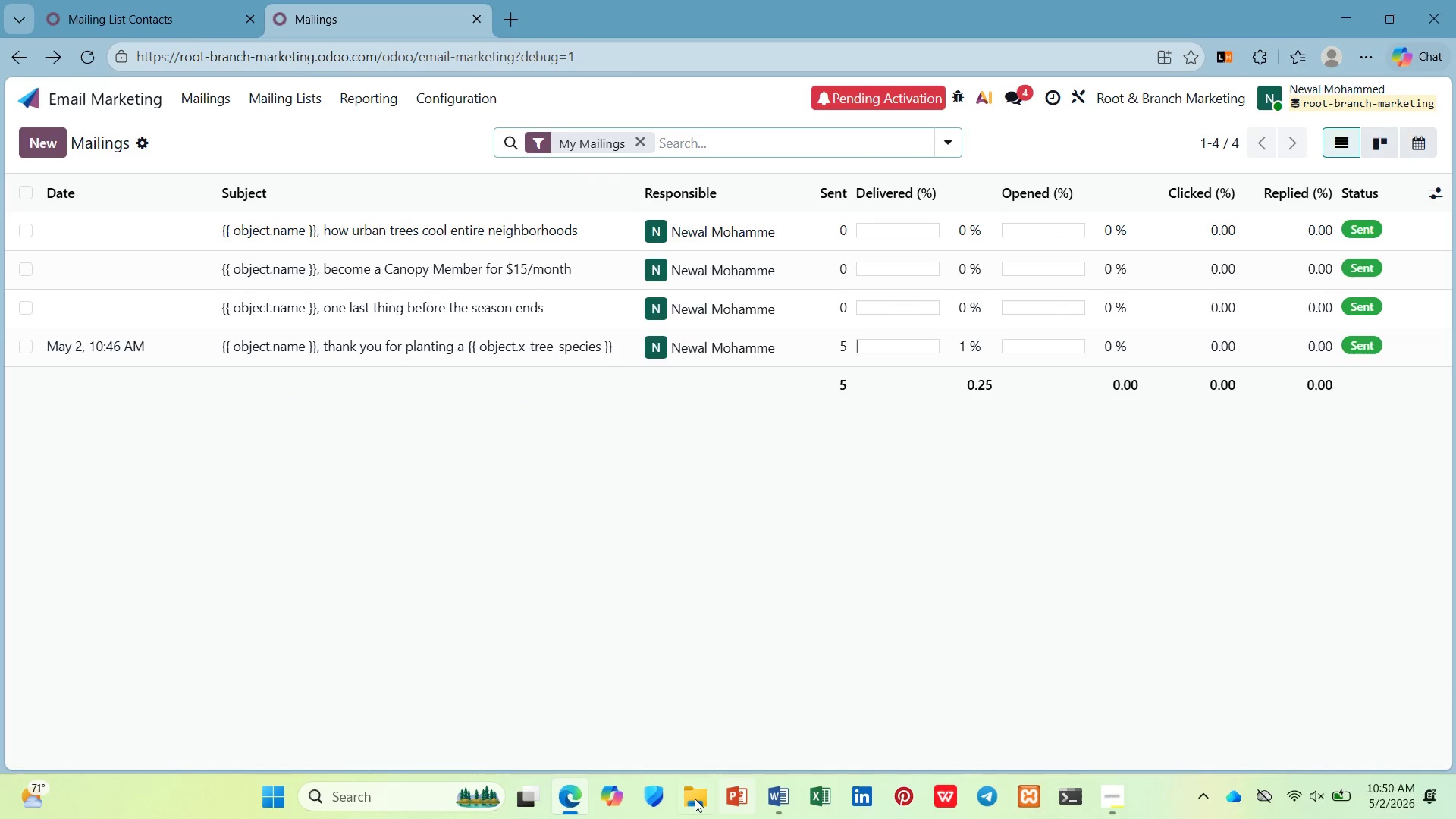 
left_click([689, 802])
 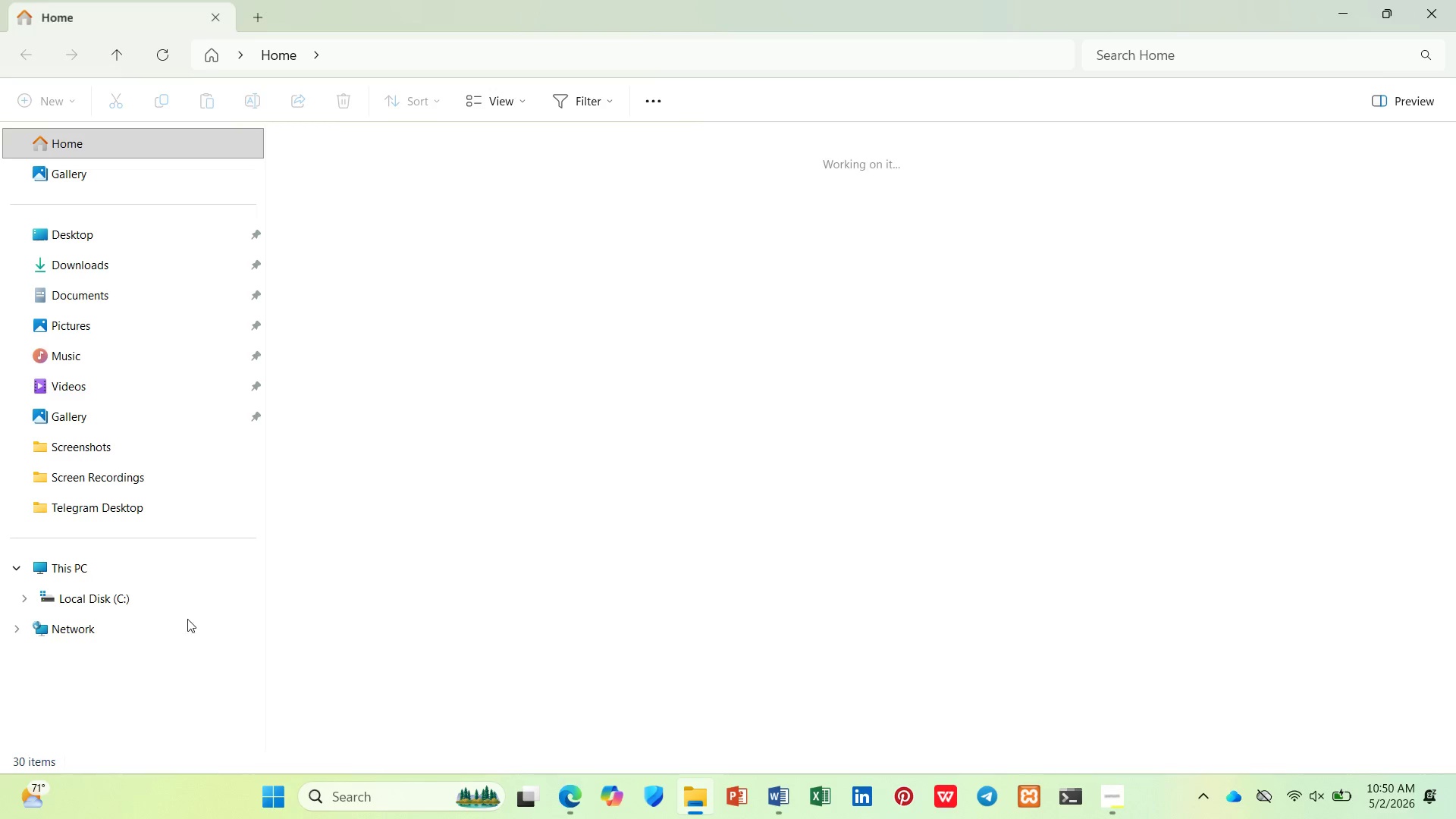 
left_click([133, 479])
 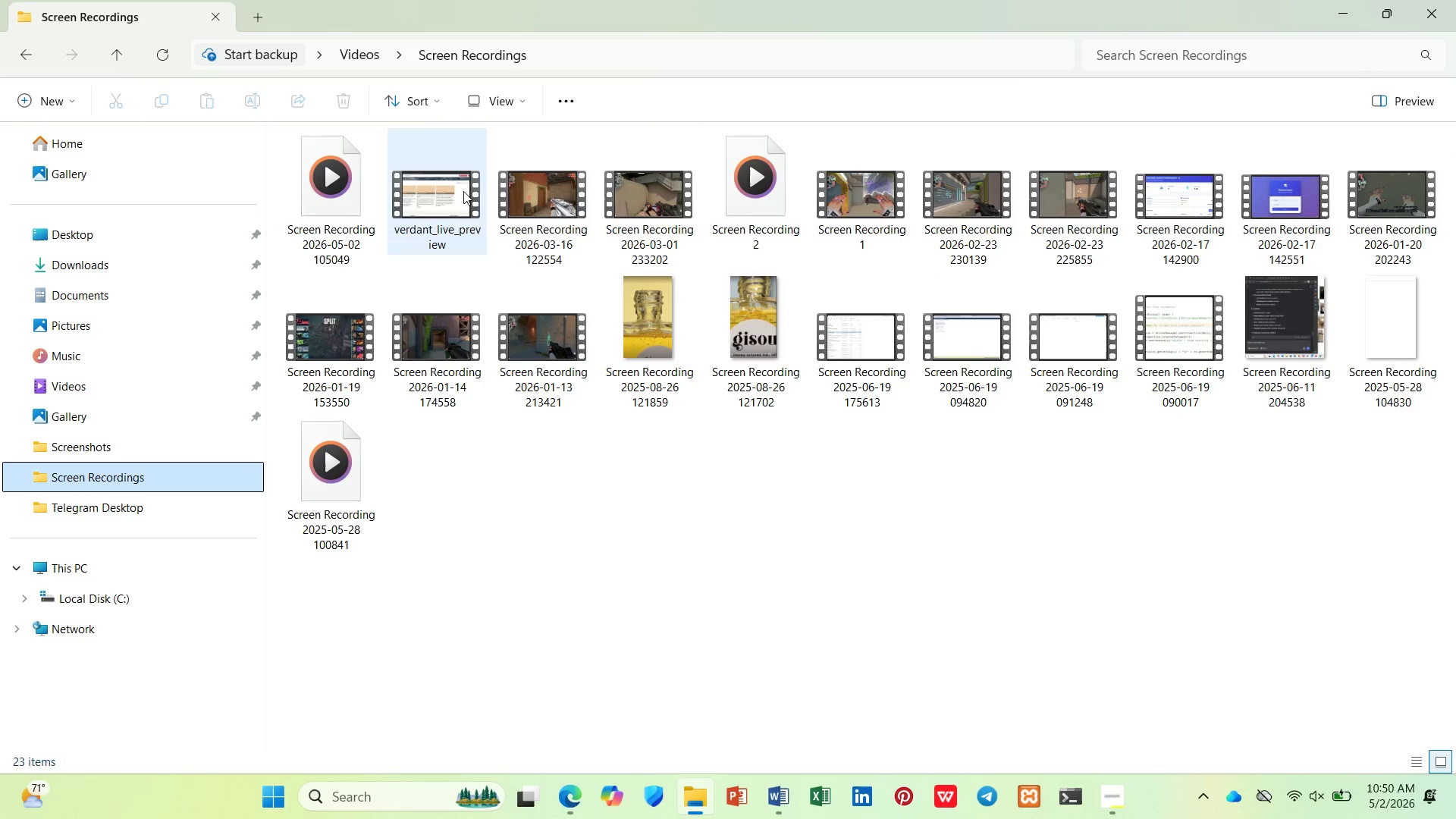 
left_click([366, 190])
 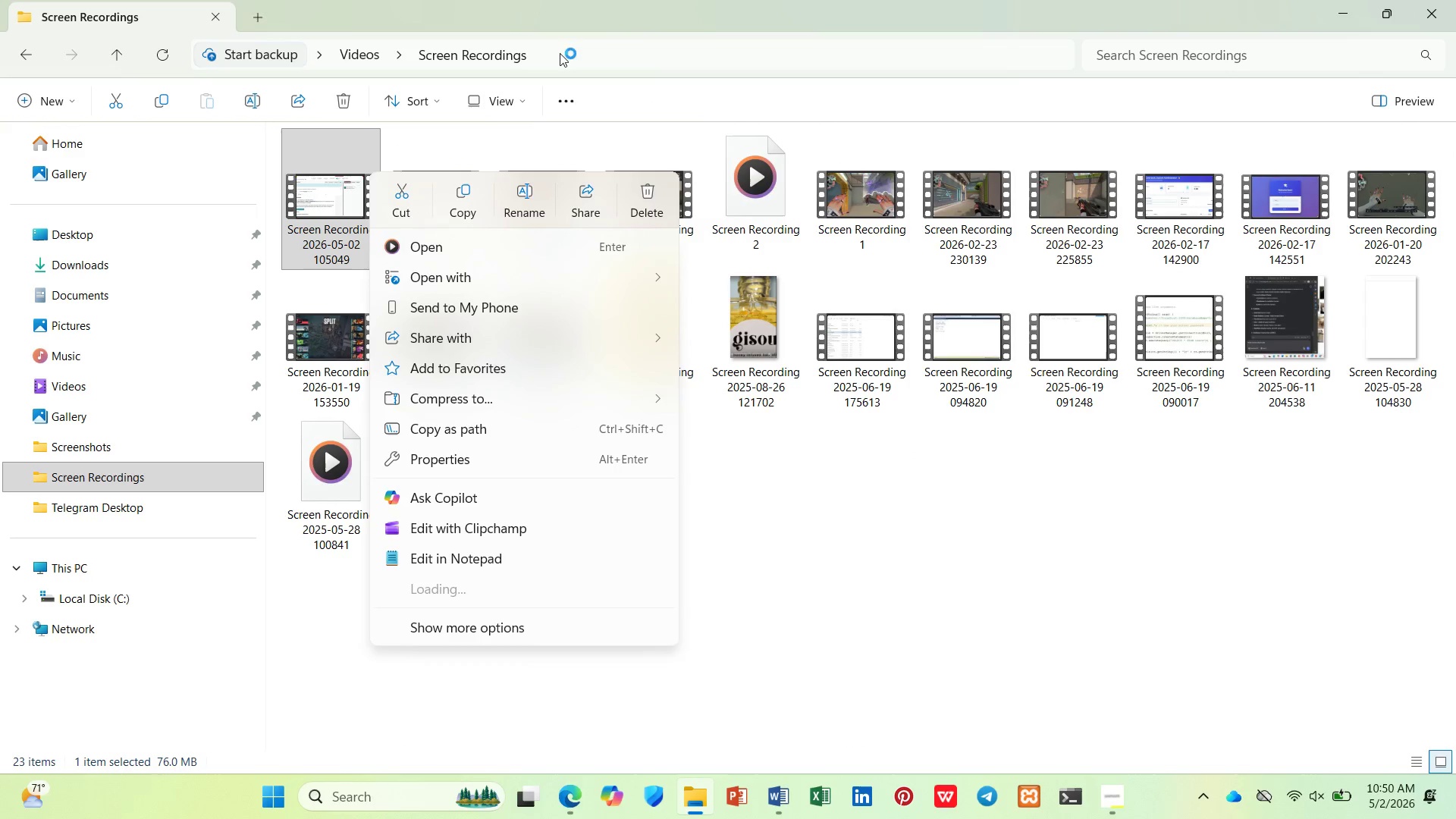 
left_click([522, 214])
 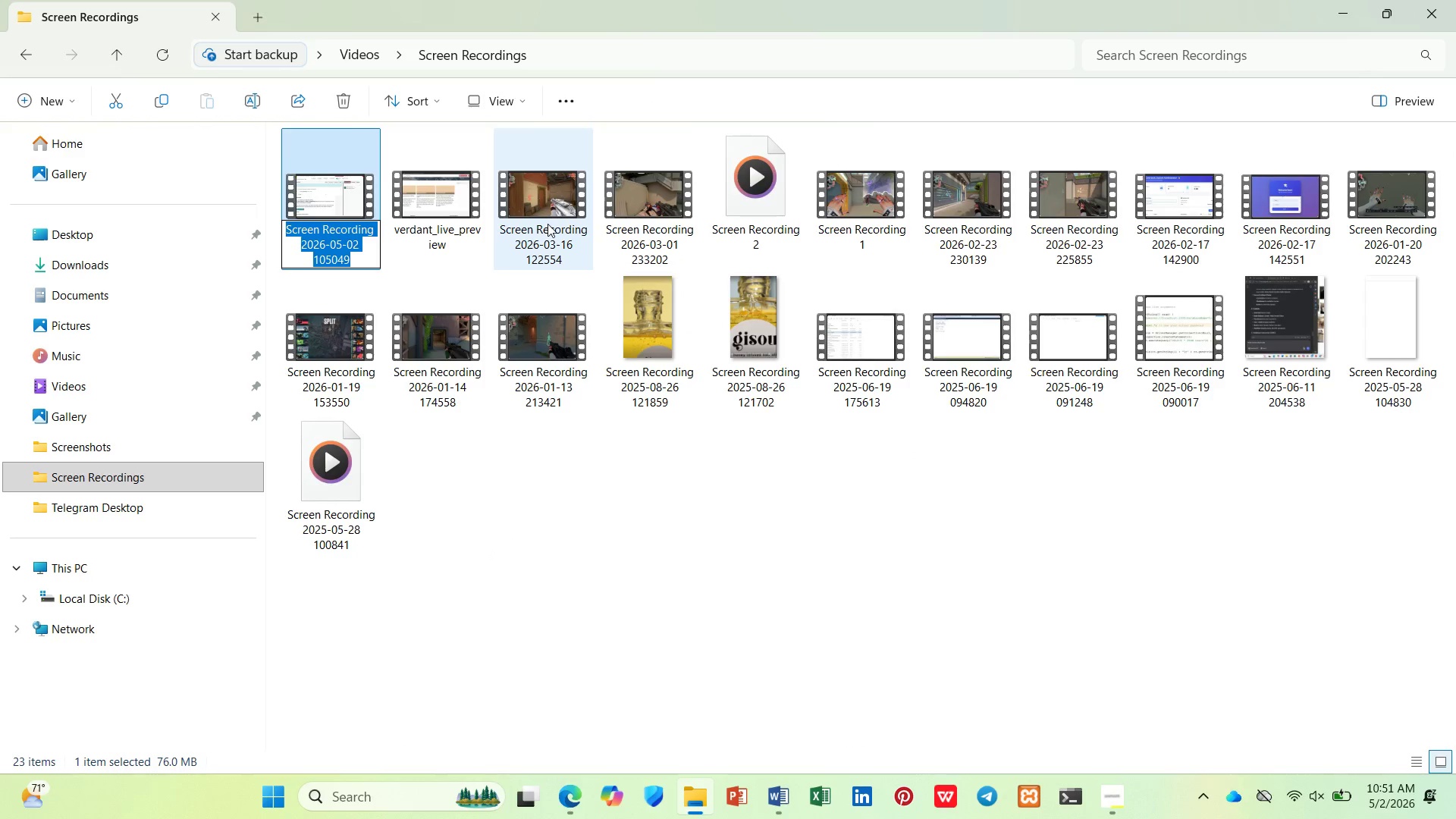 
type(canopy_emails)
 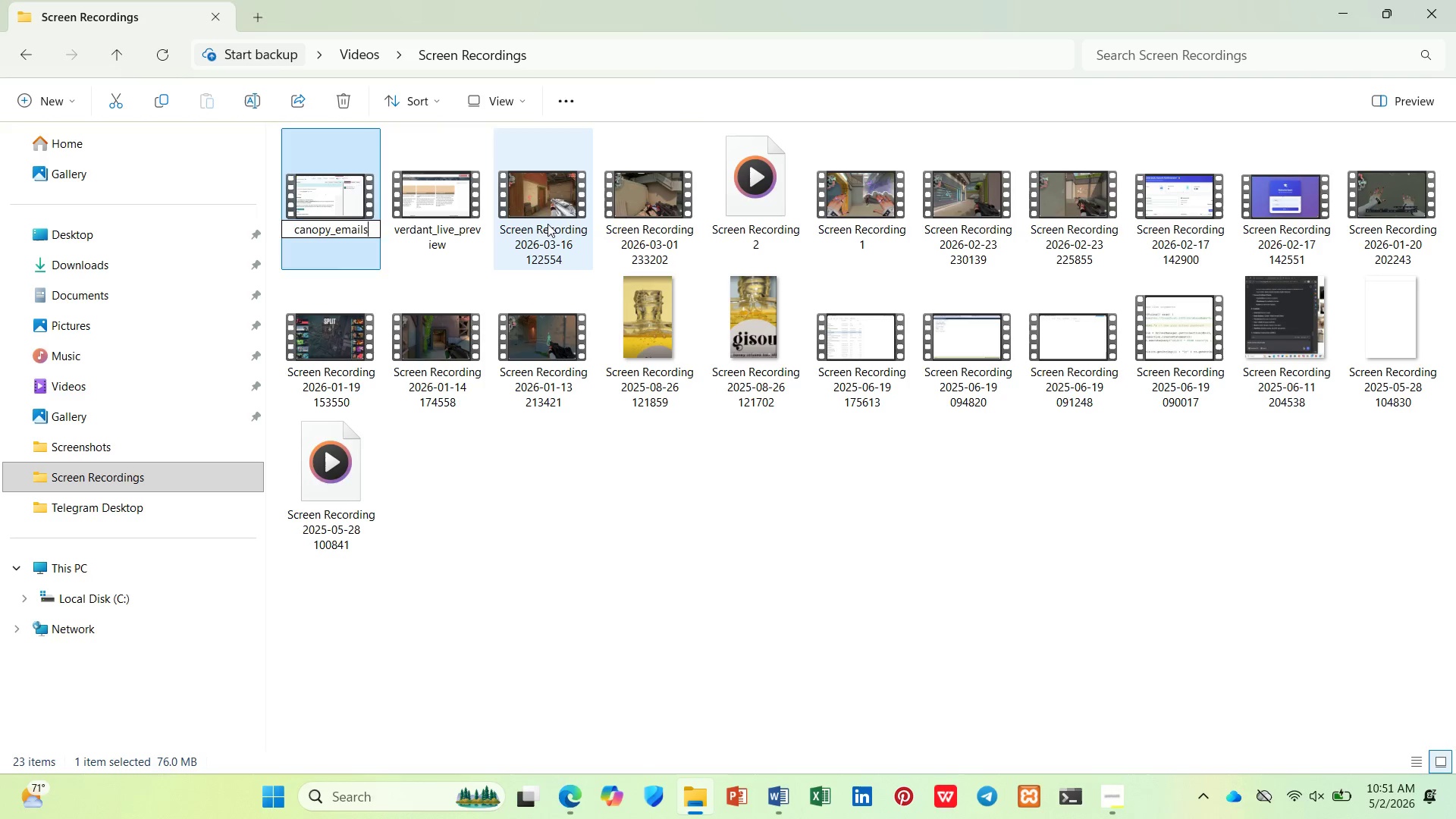 
 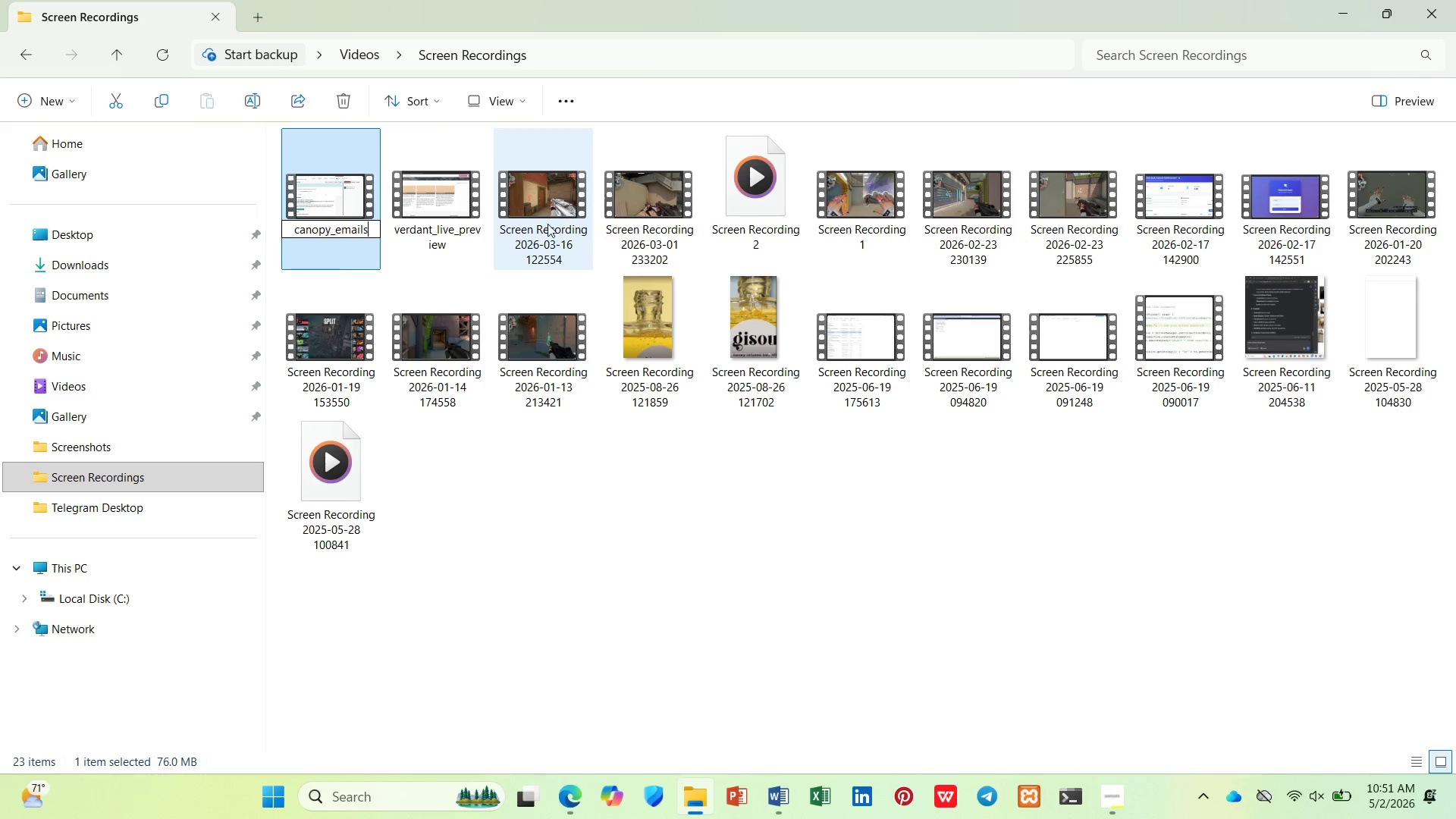 
key(Enter)
 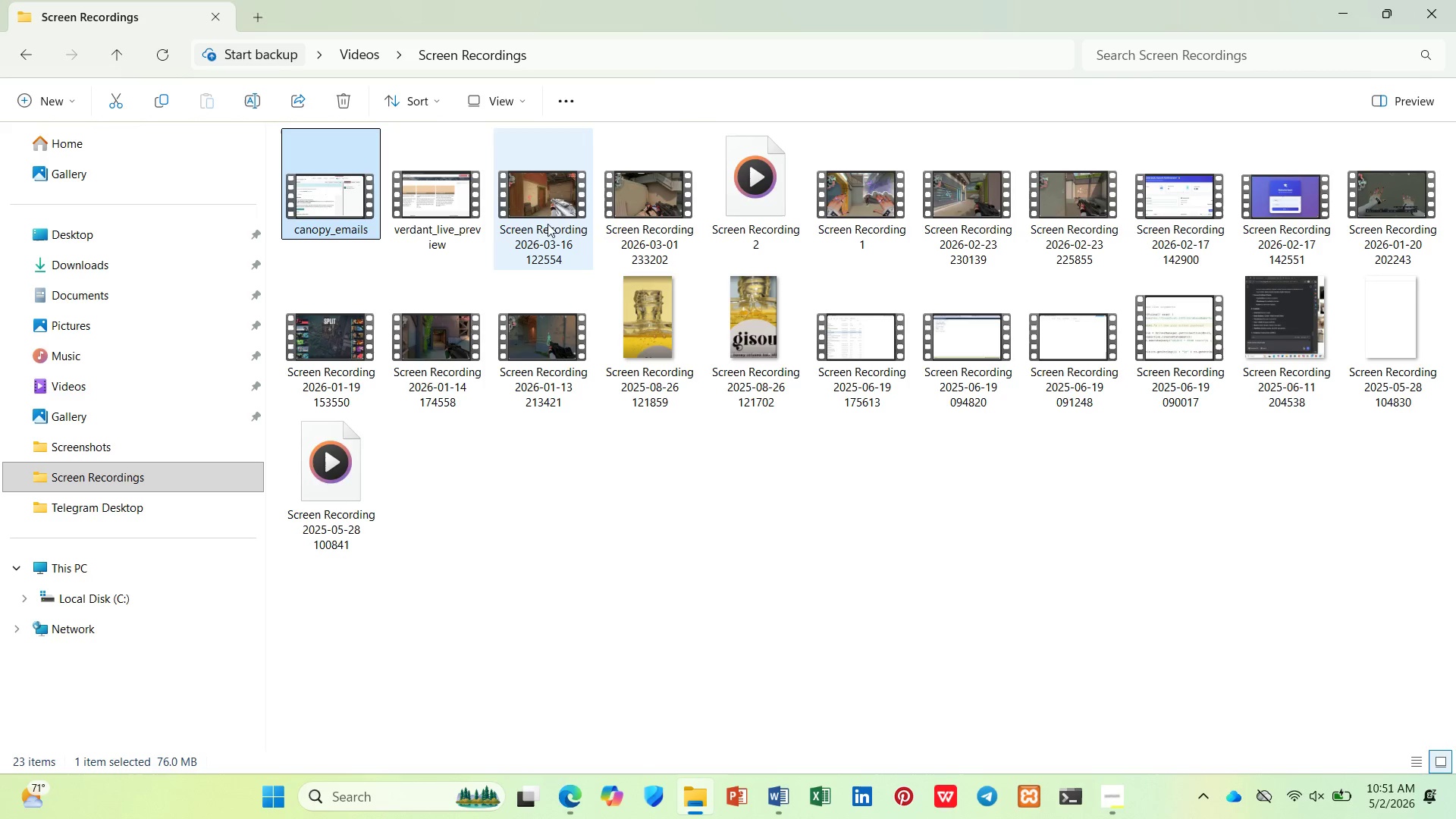 
left_click([1427, 20])
 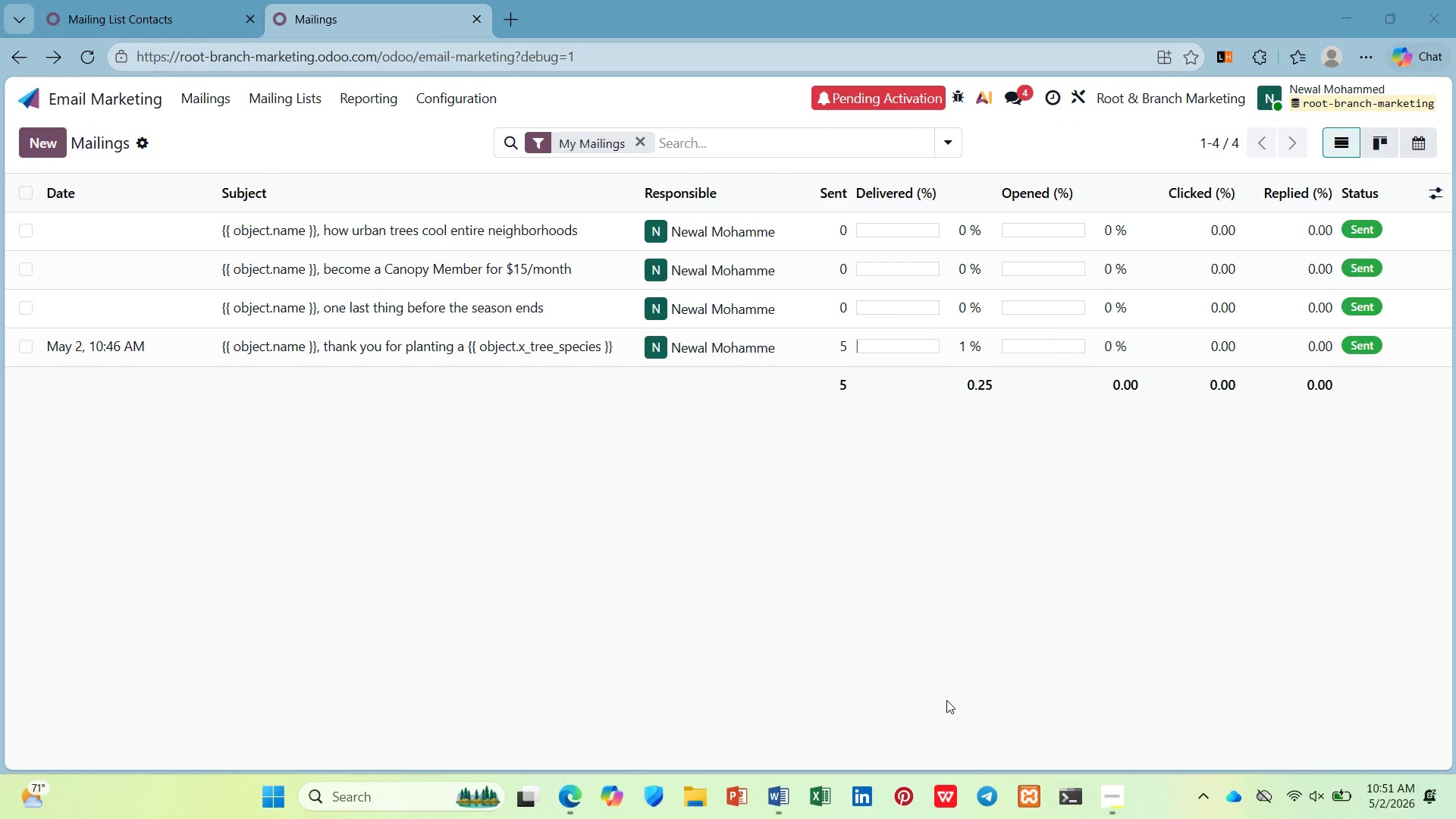 
left_click([782, 804])
 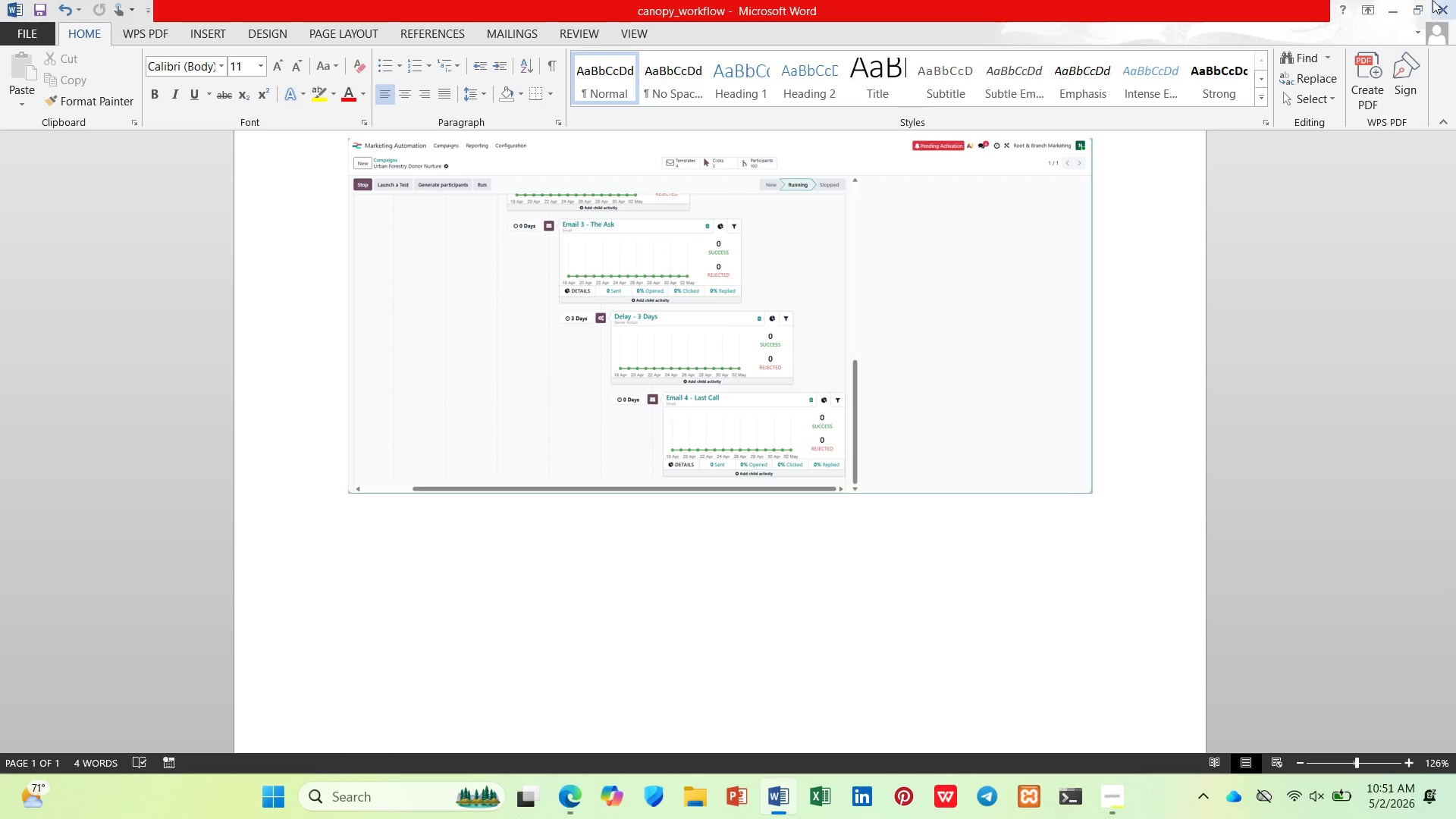 
left_click([1442, 3])
 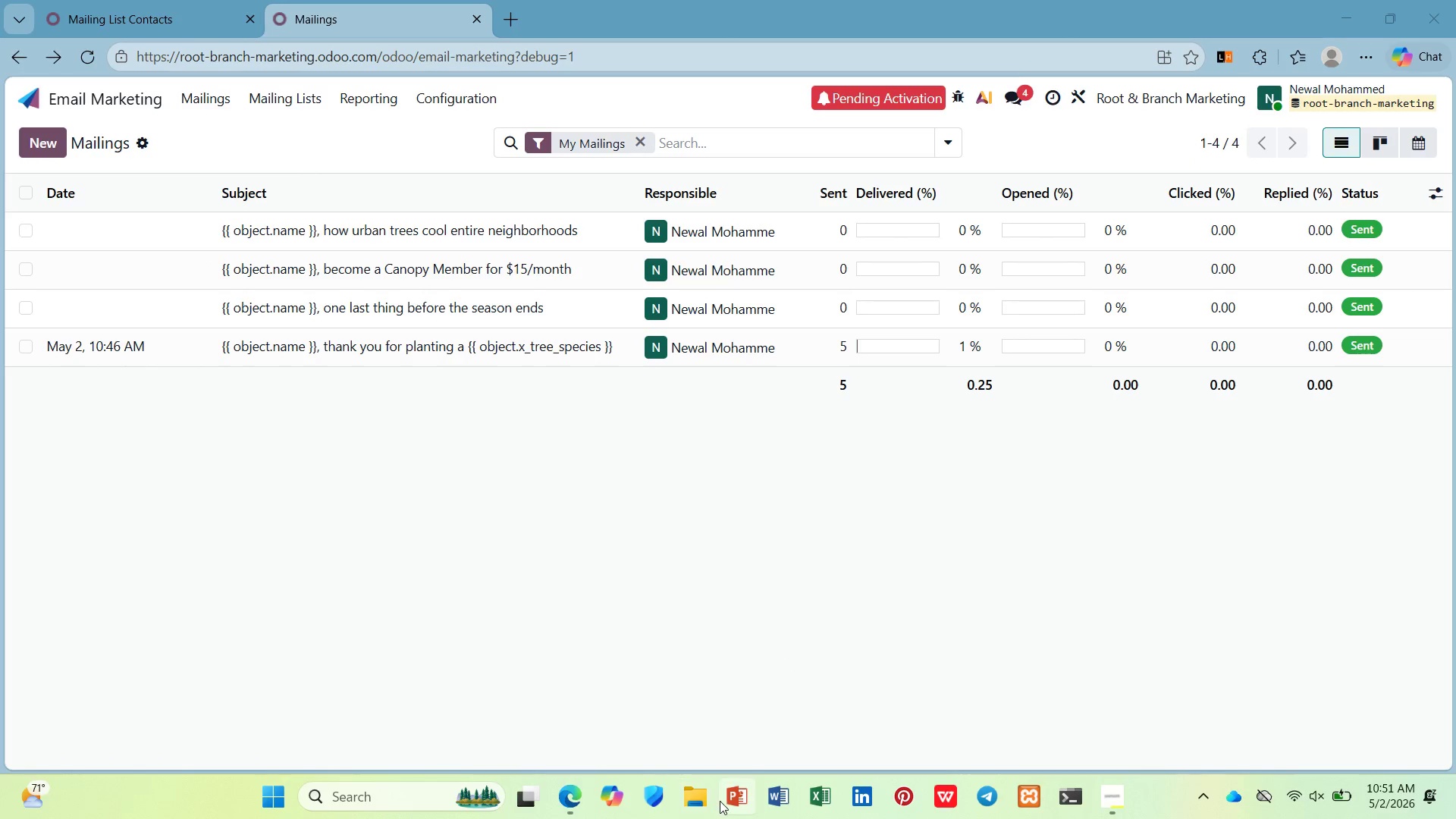 
left_click([777, 795])
 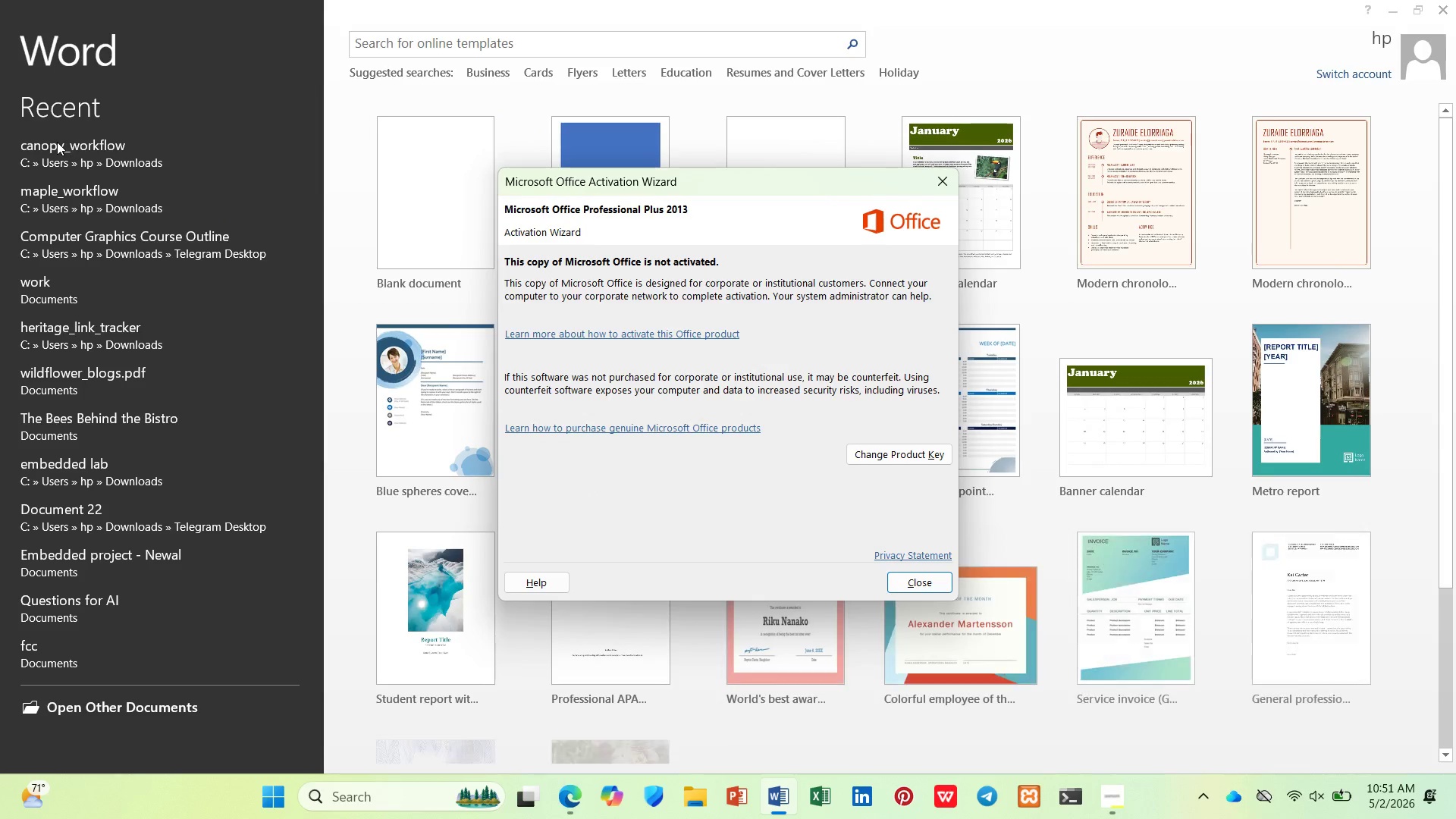 
left_click([892, 590])
 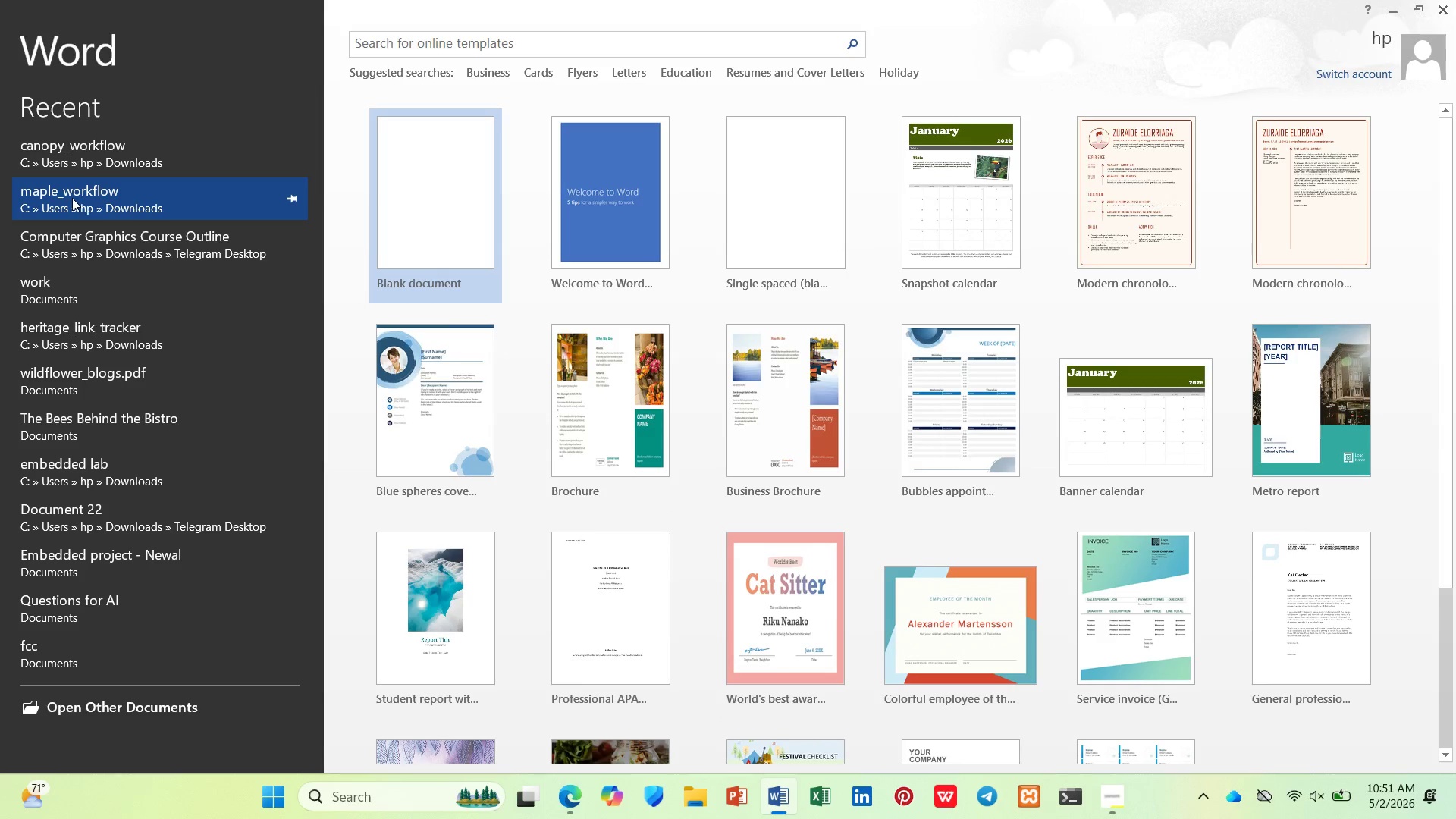 
left_click([74, 152])
 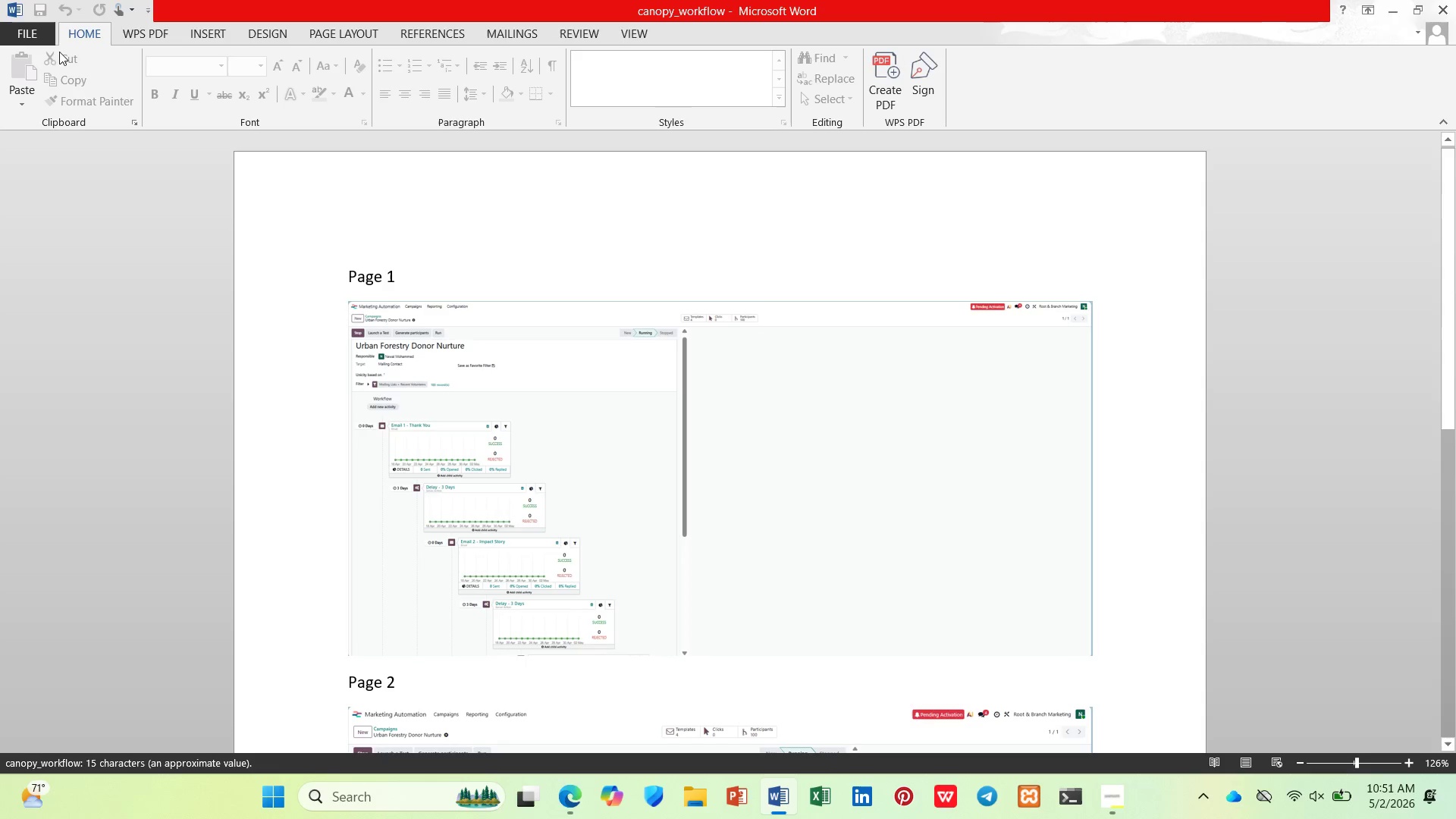 
left_click([42, 37])
 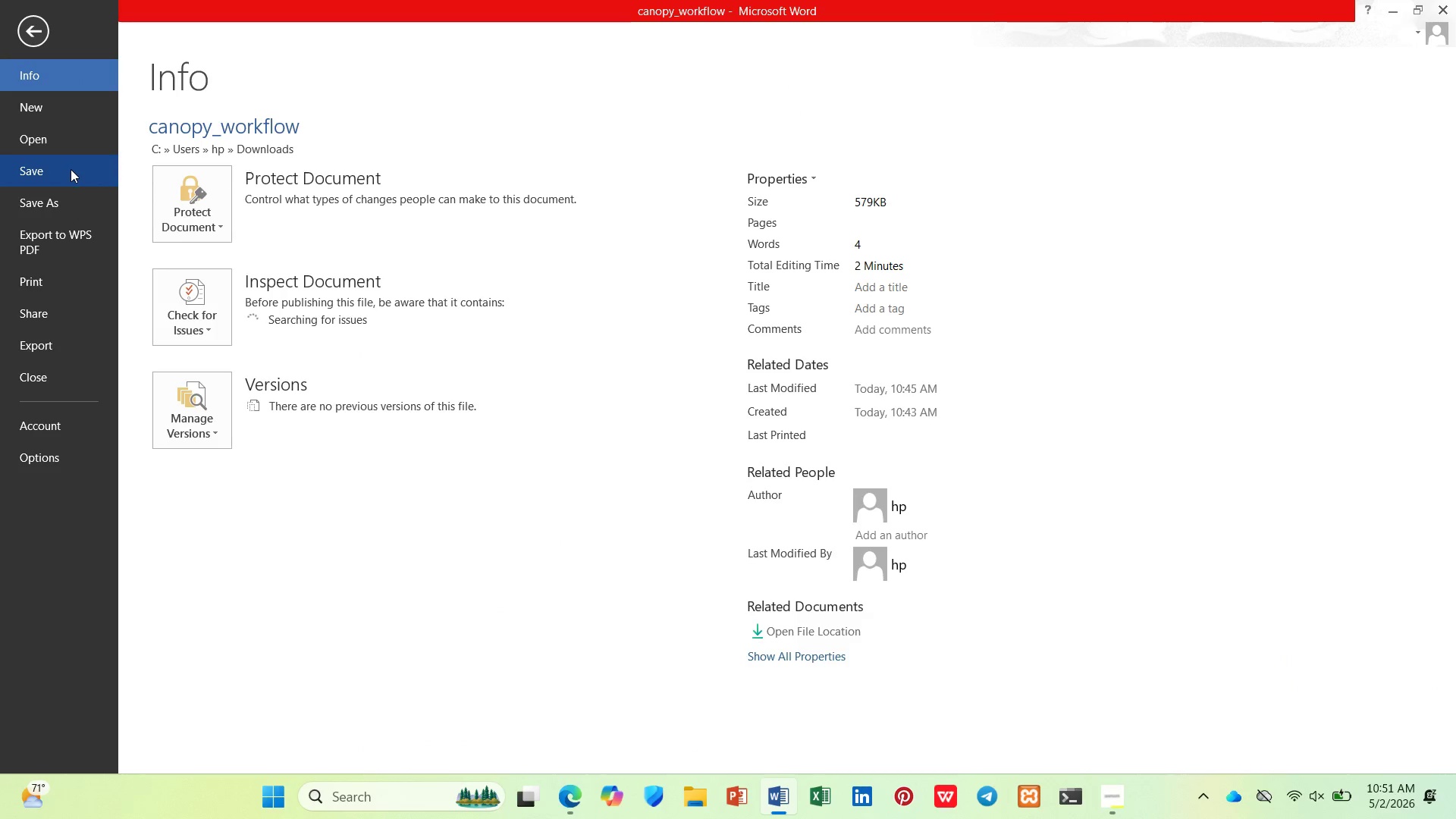 
left_click([68, 180])
 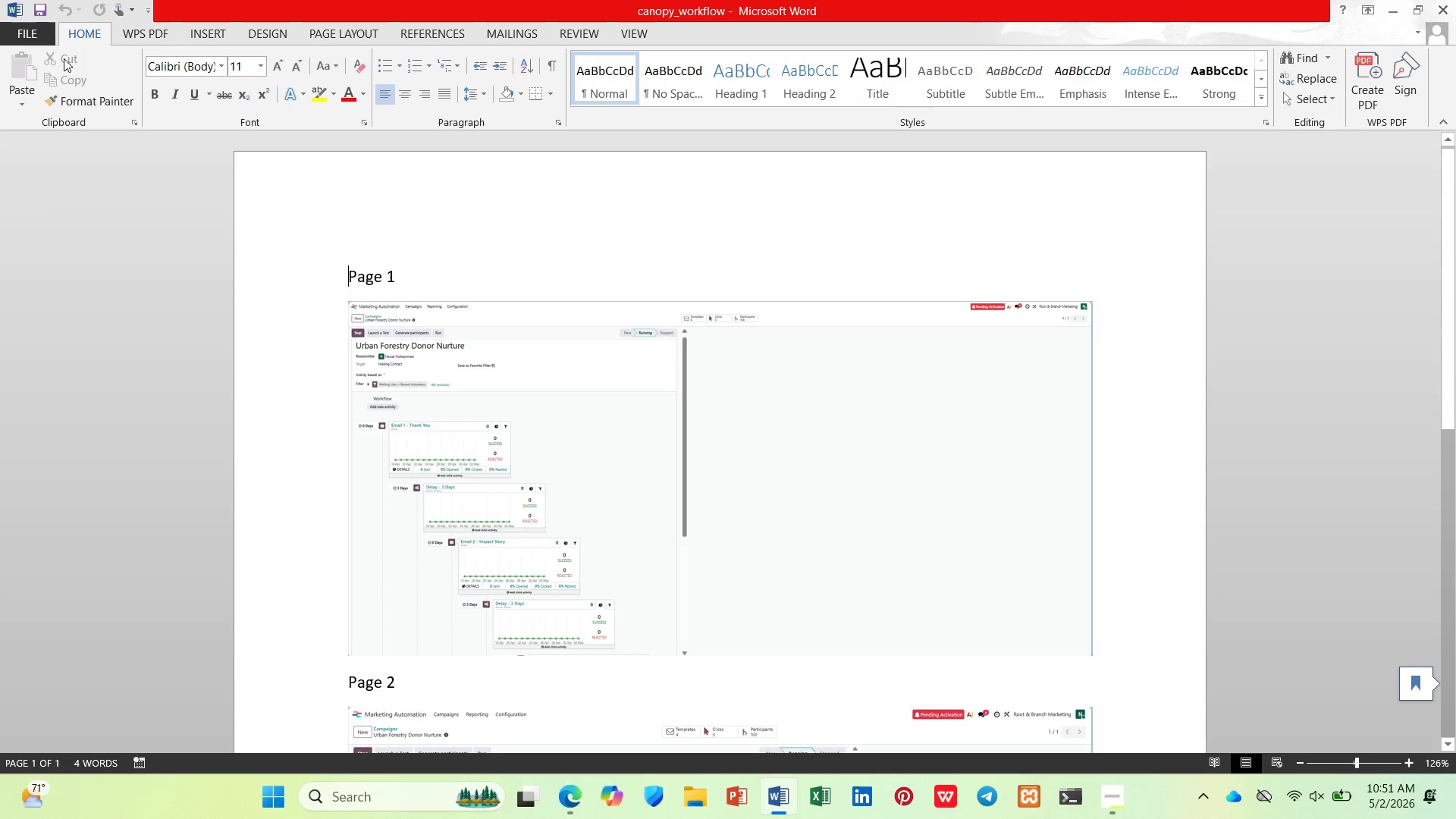 
left_click([45, 35])
 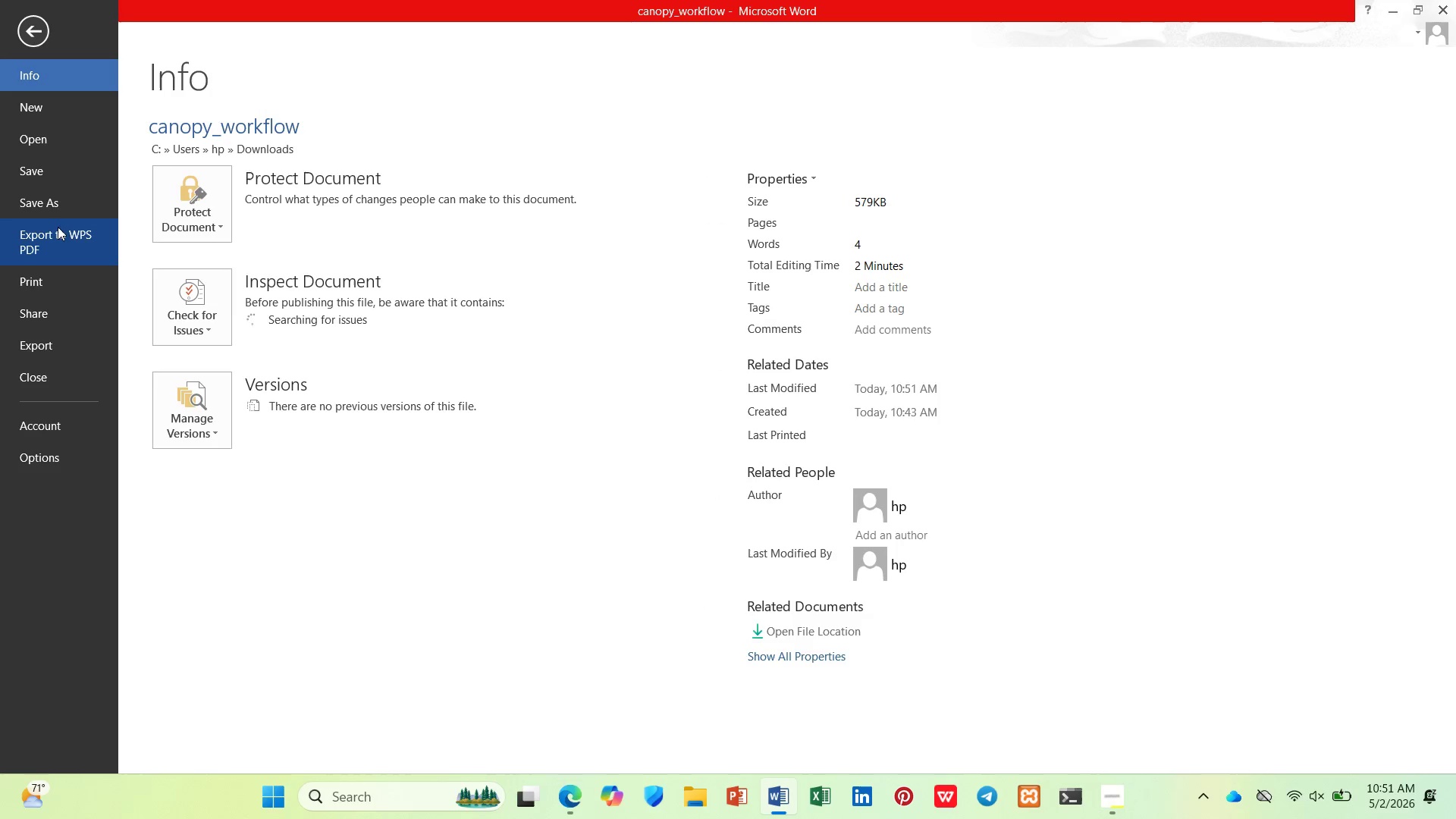 
left_click([58, 203])
 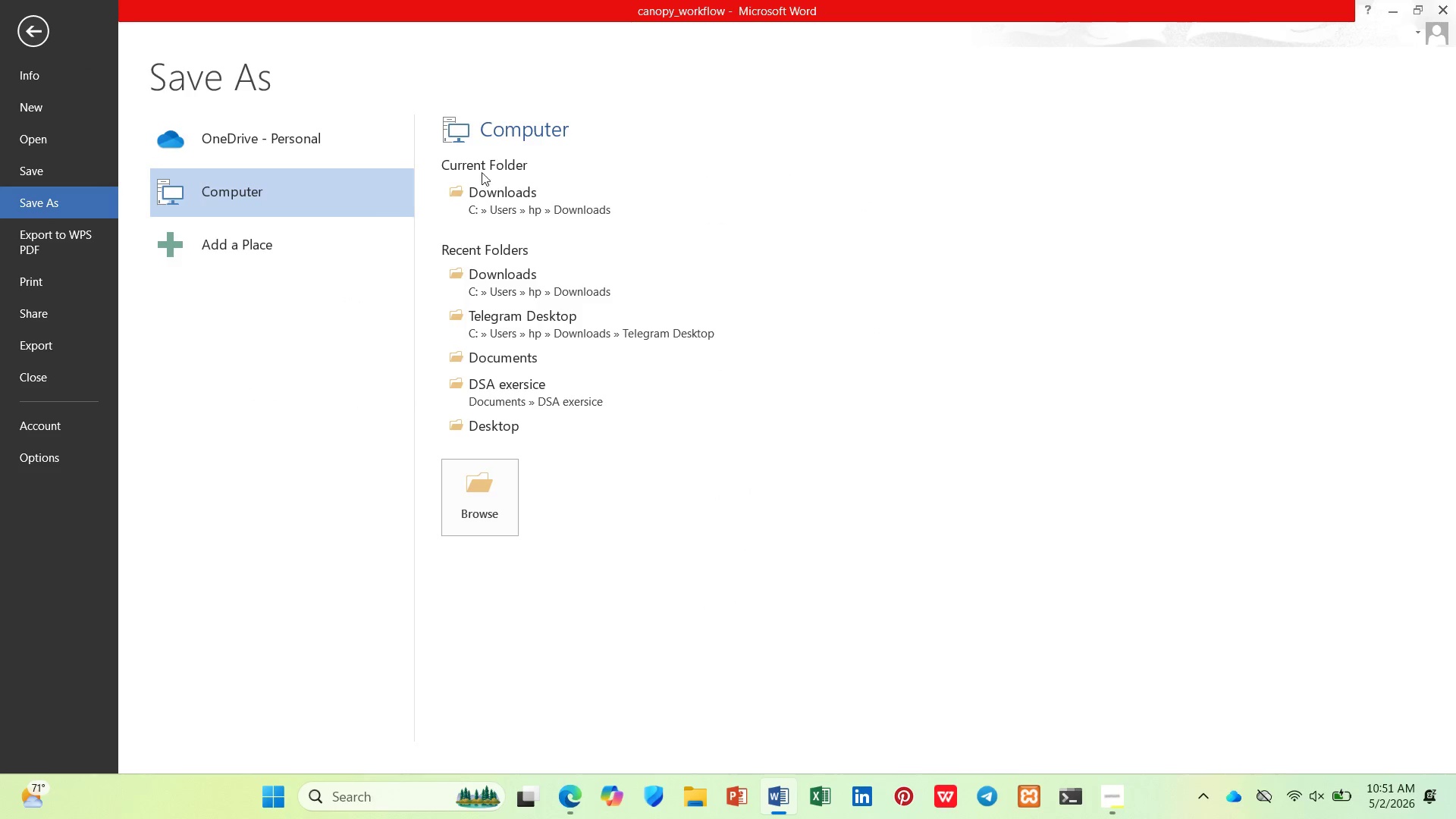 
left_click([535, 184])
 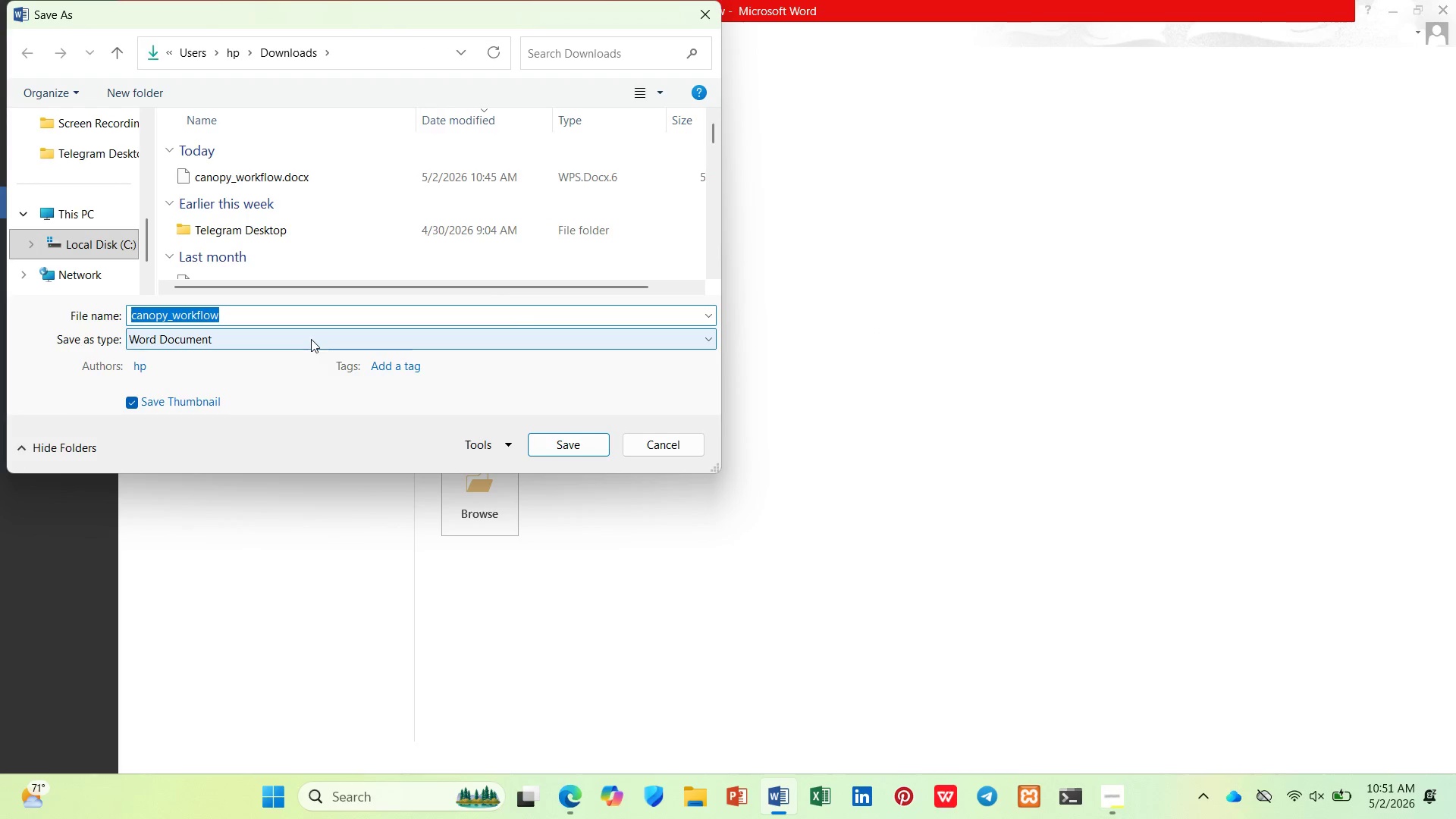 
left_click([293, 320])
 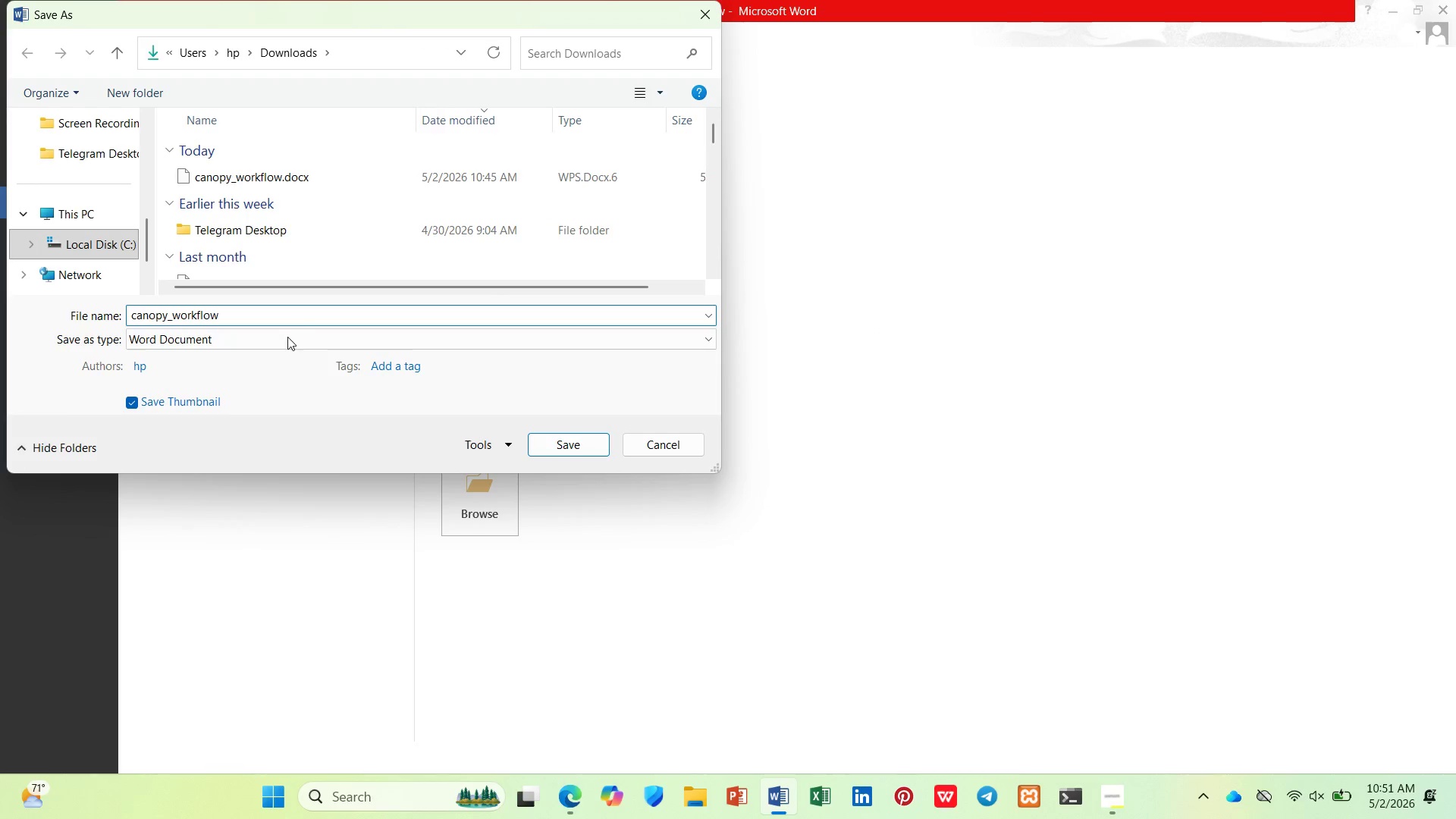 
left_click([287, 340])
 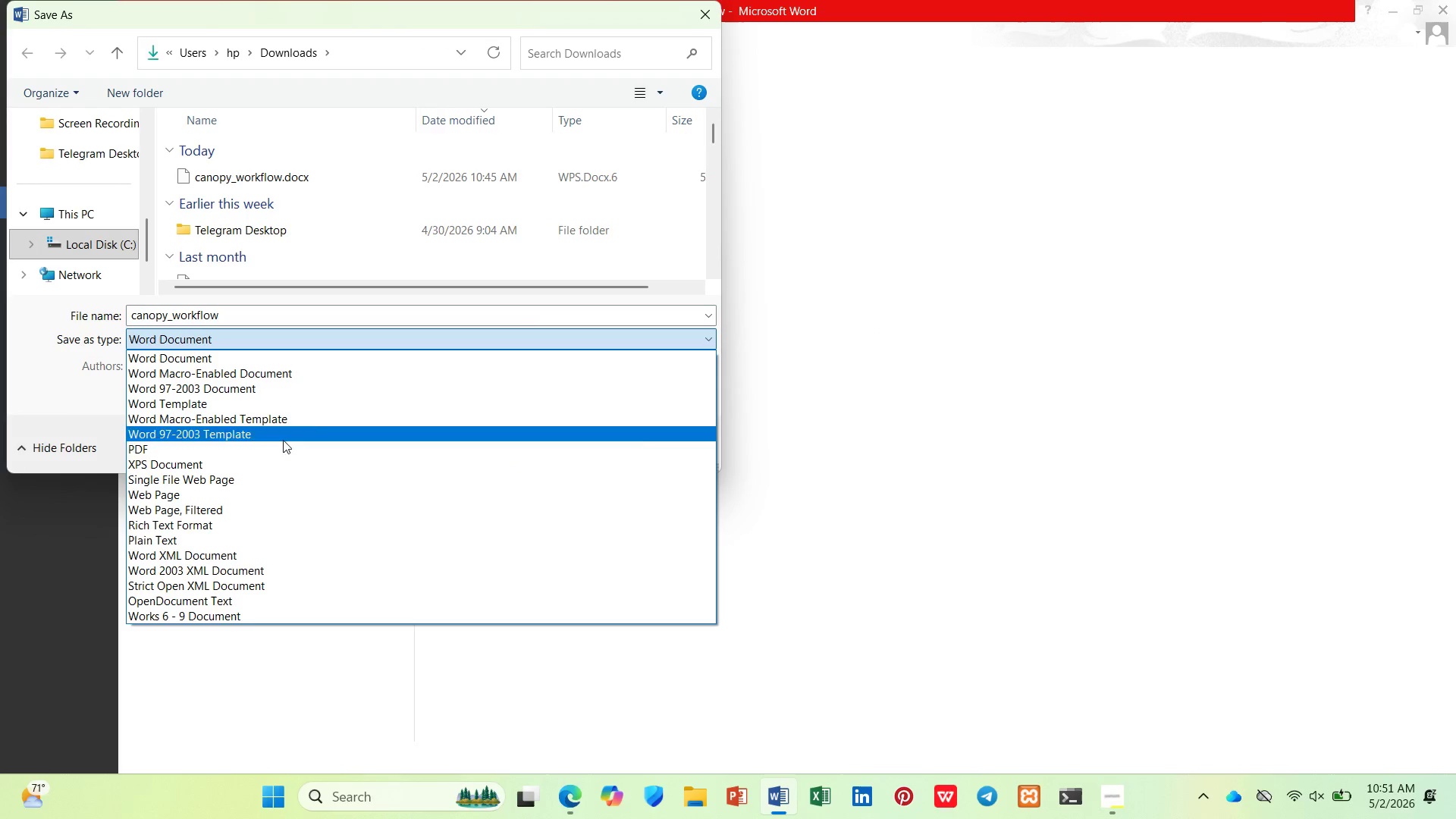 
left_click([281, 453])
 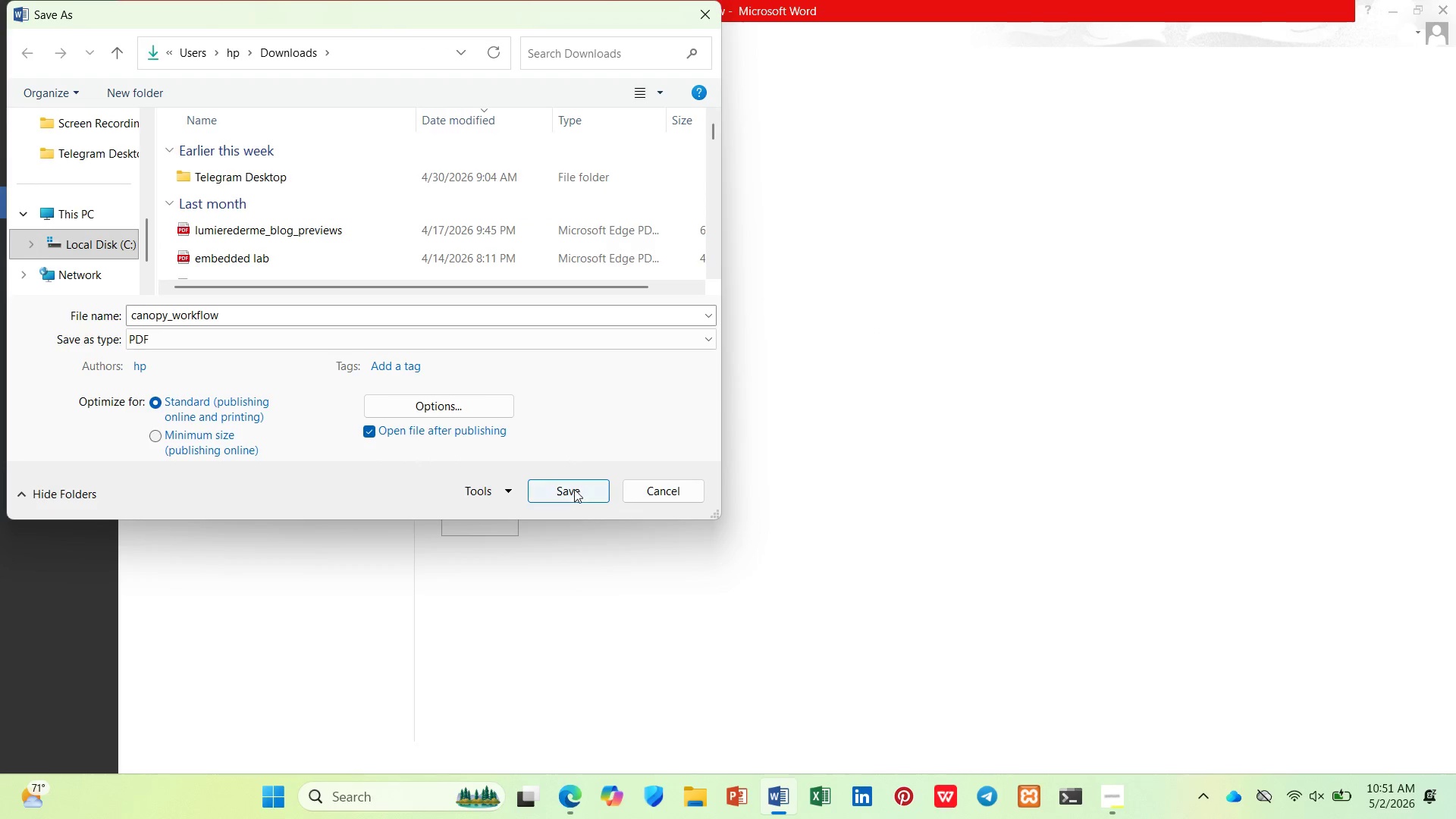 
left_click([573, 485])
 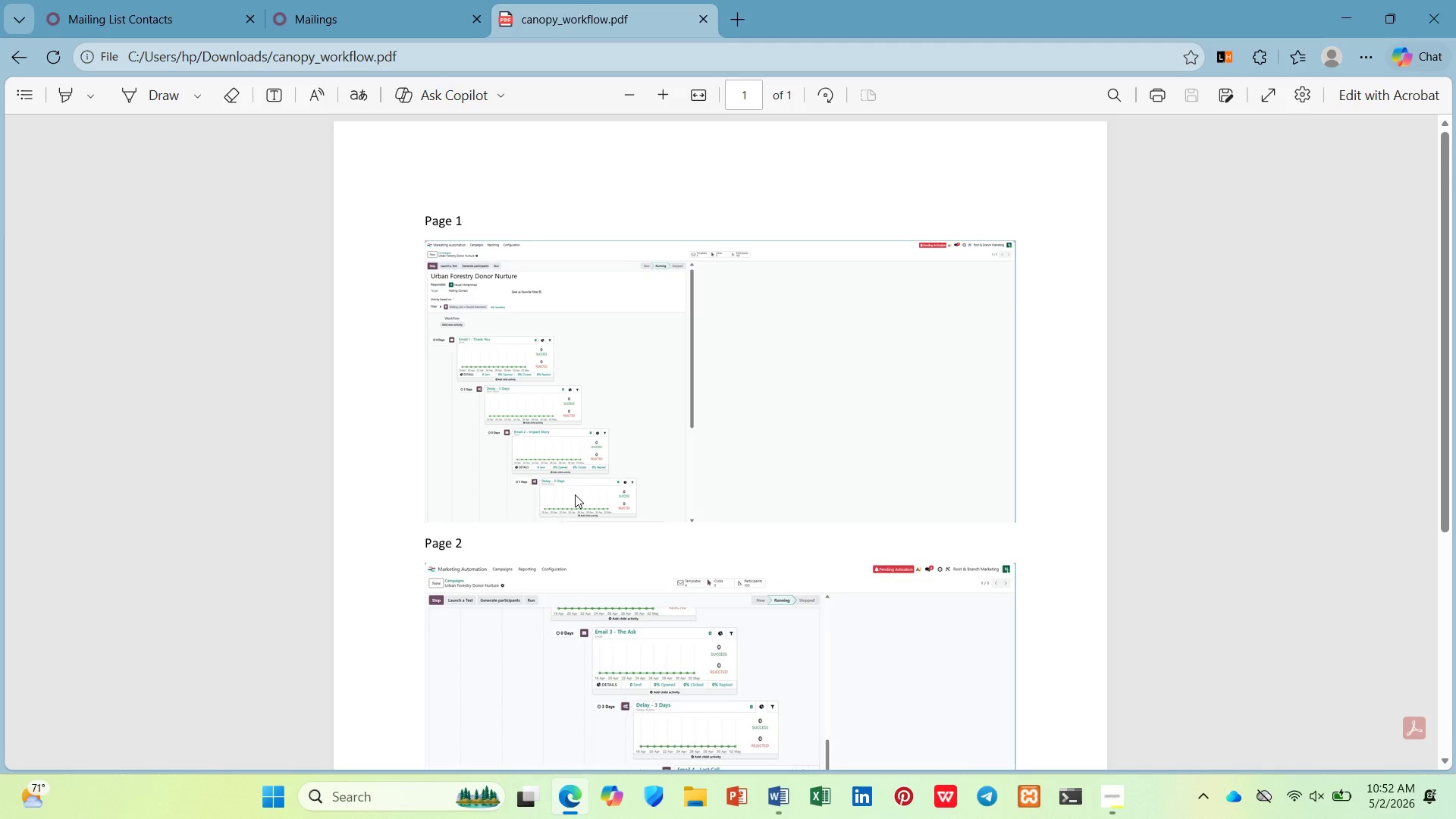 
wait(21.92)
 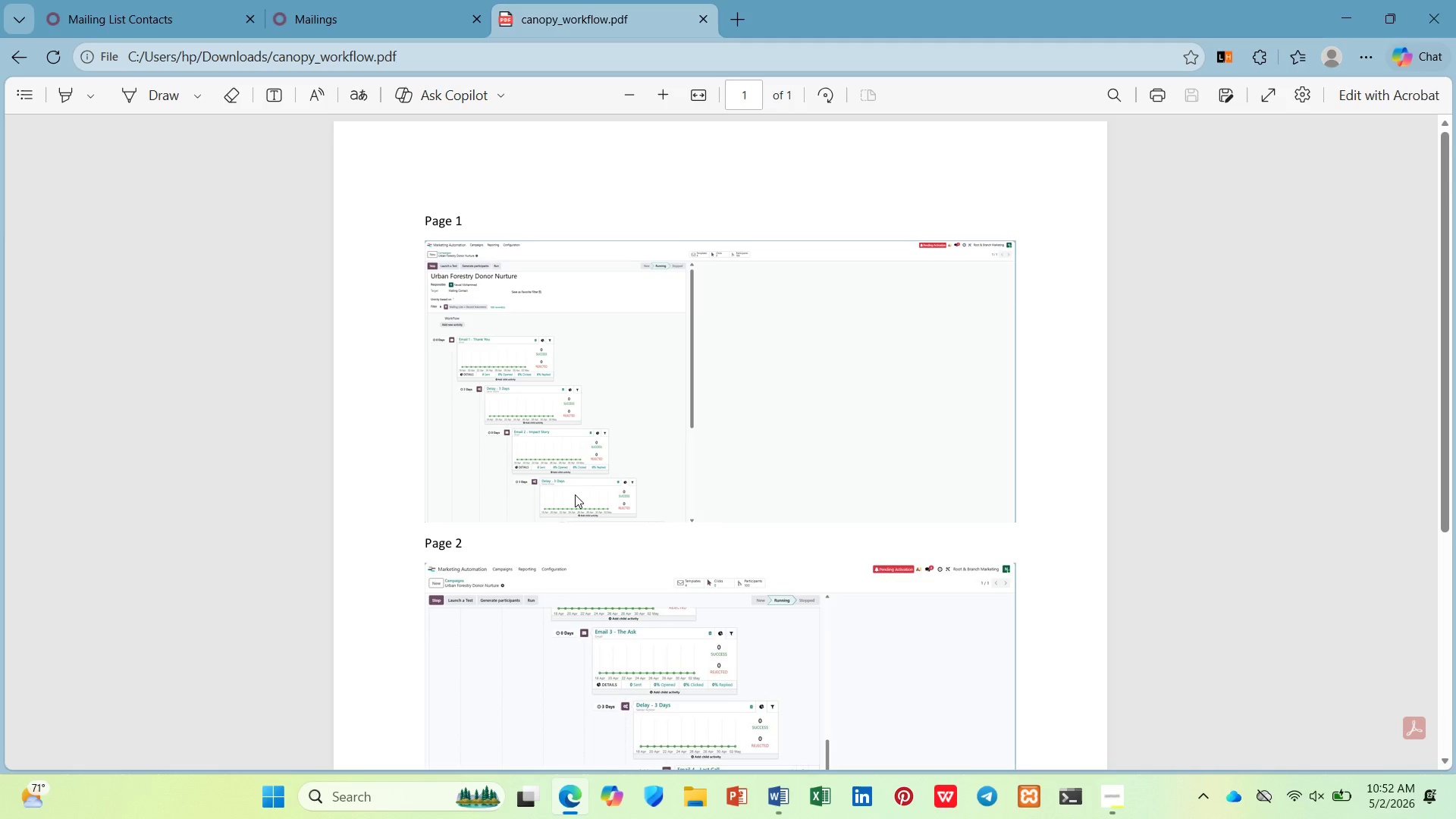 
left_click([704, 23])
 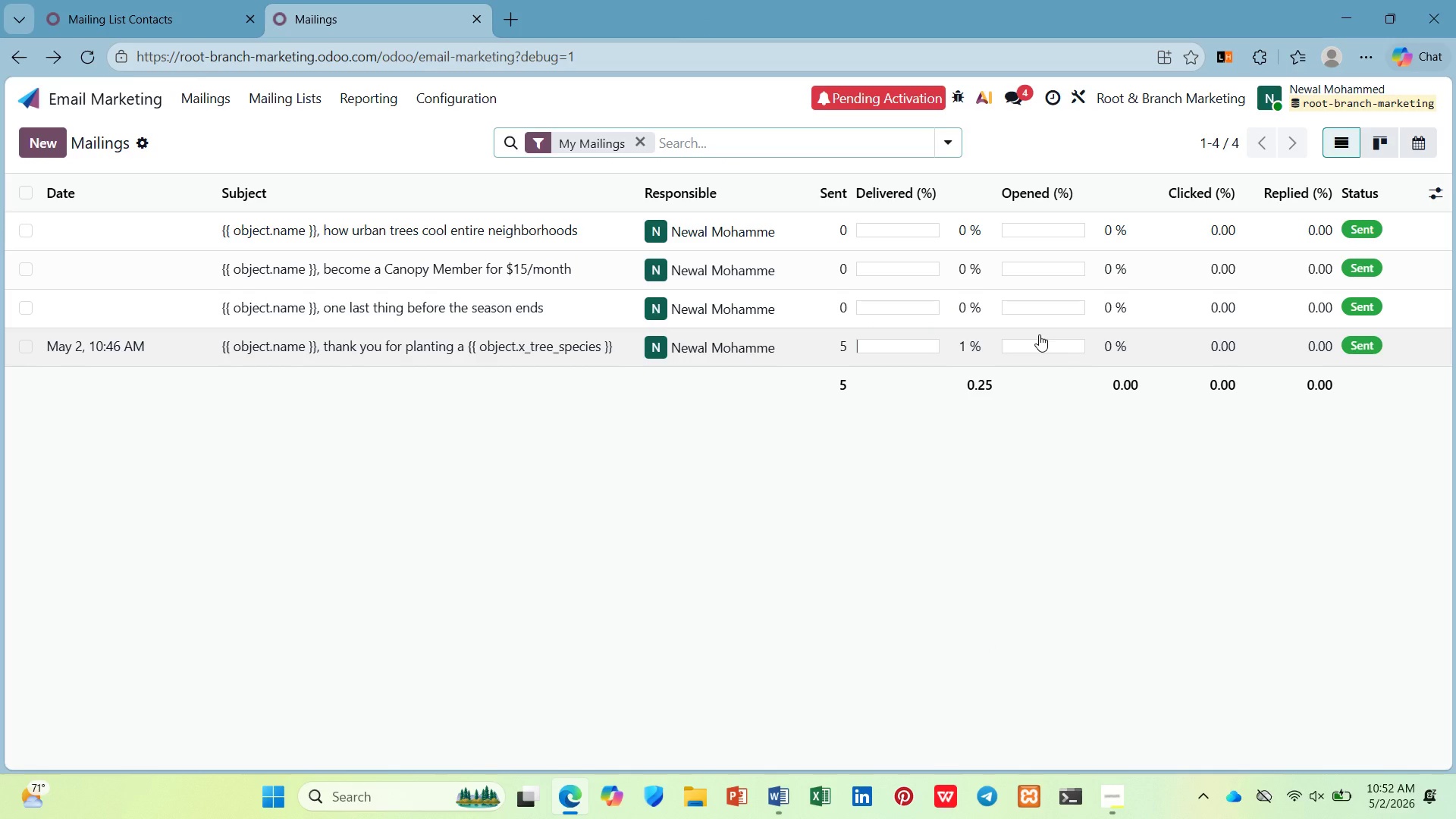 
wait(11.39)
 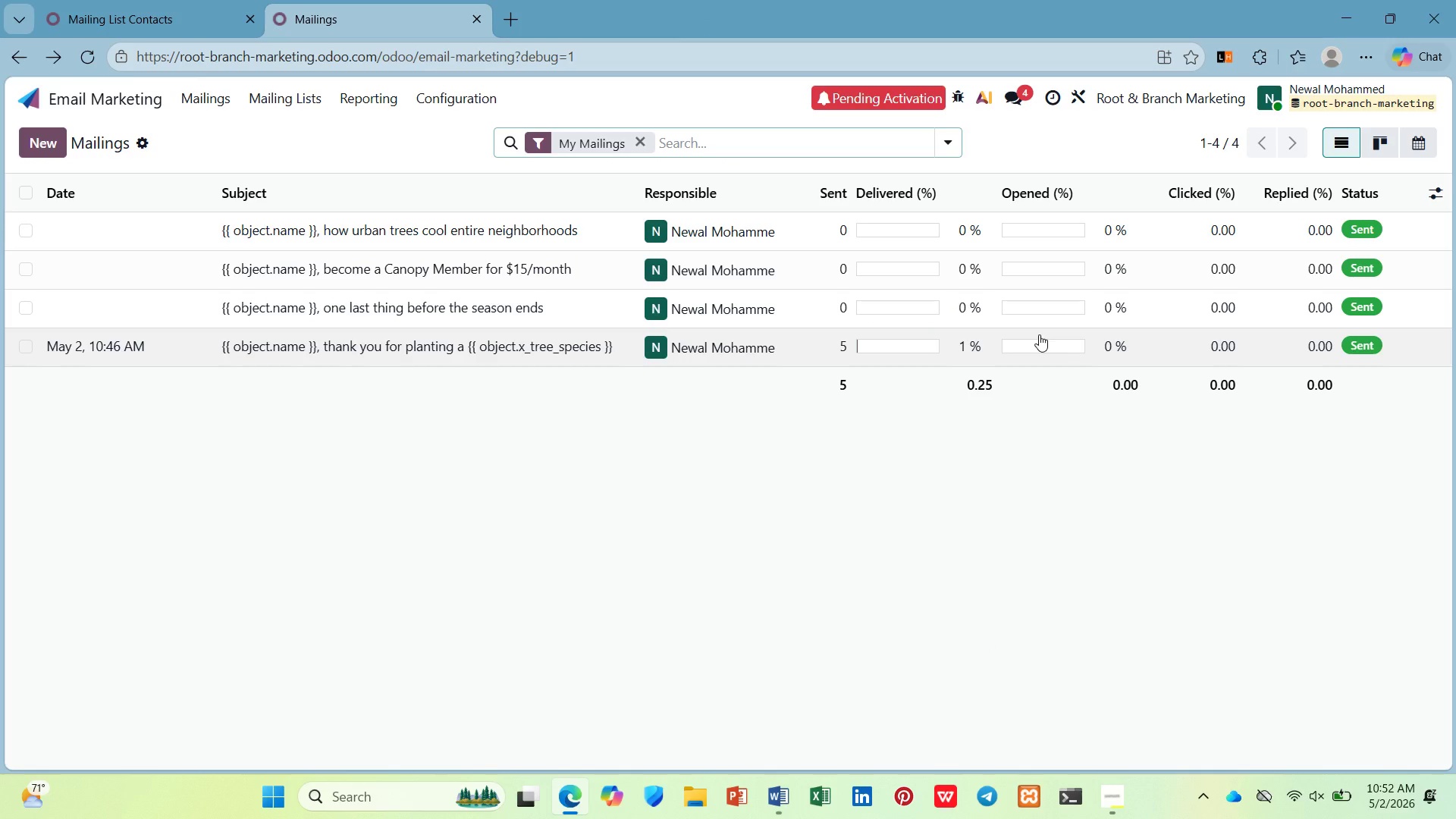 
left_click([780, 798])
 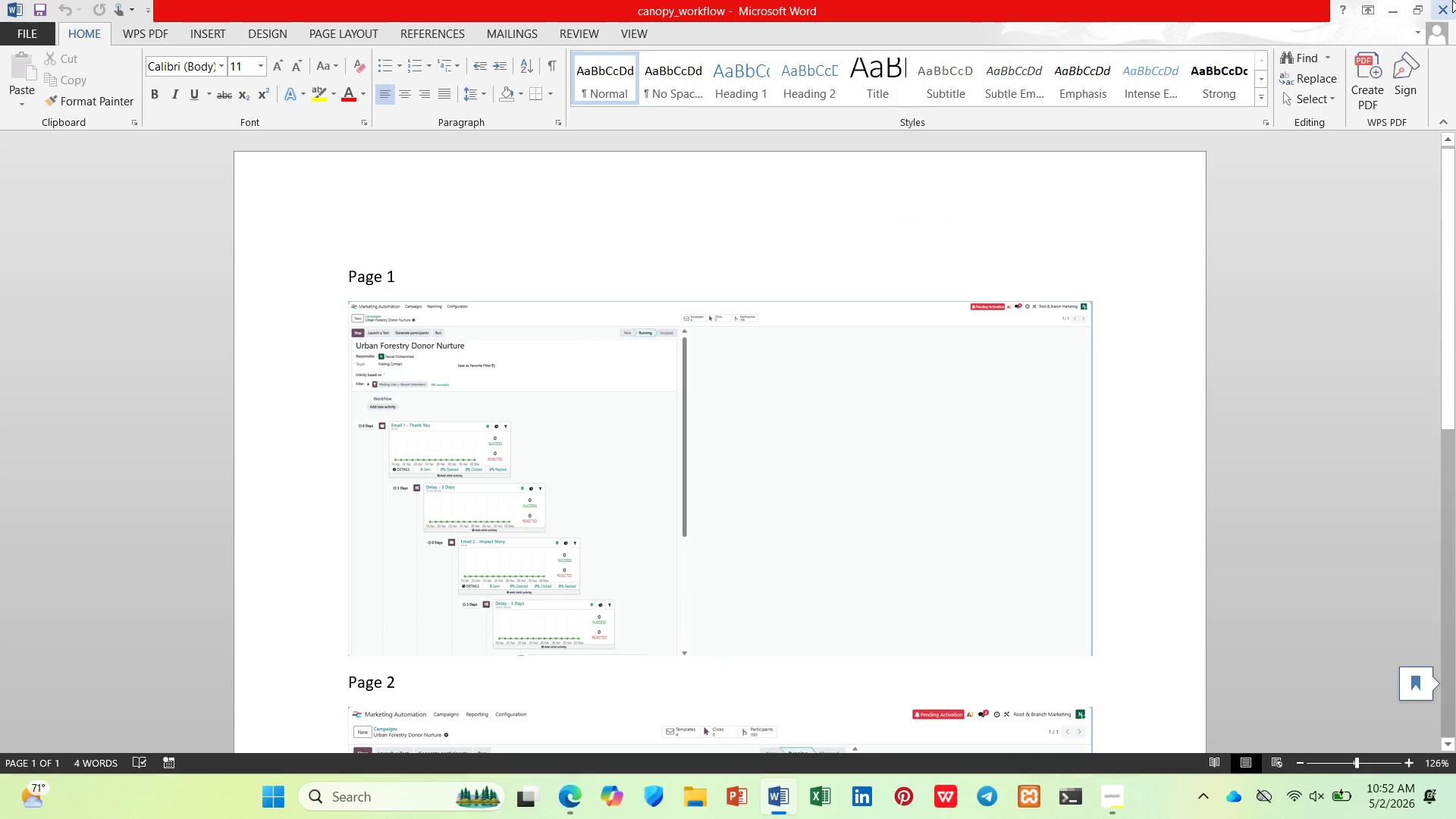 
left_click([1443, 14])
 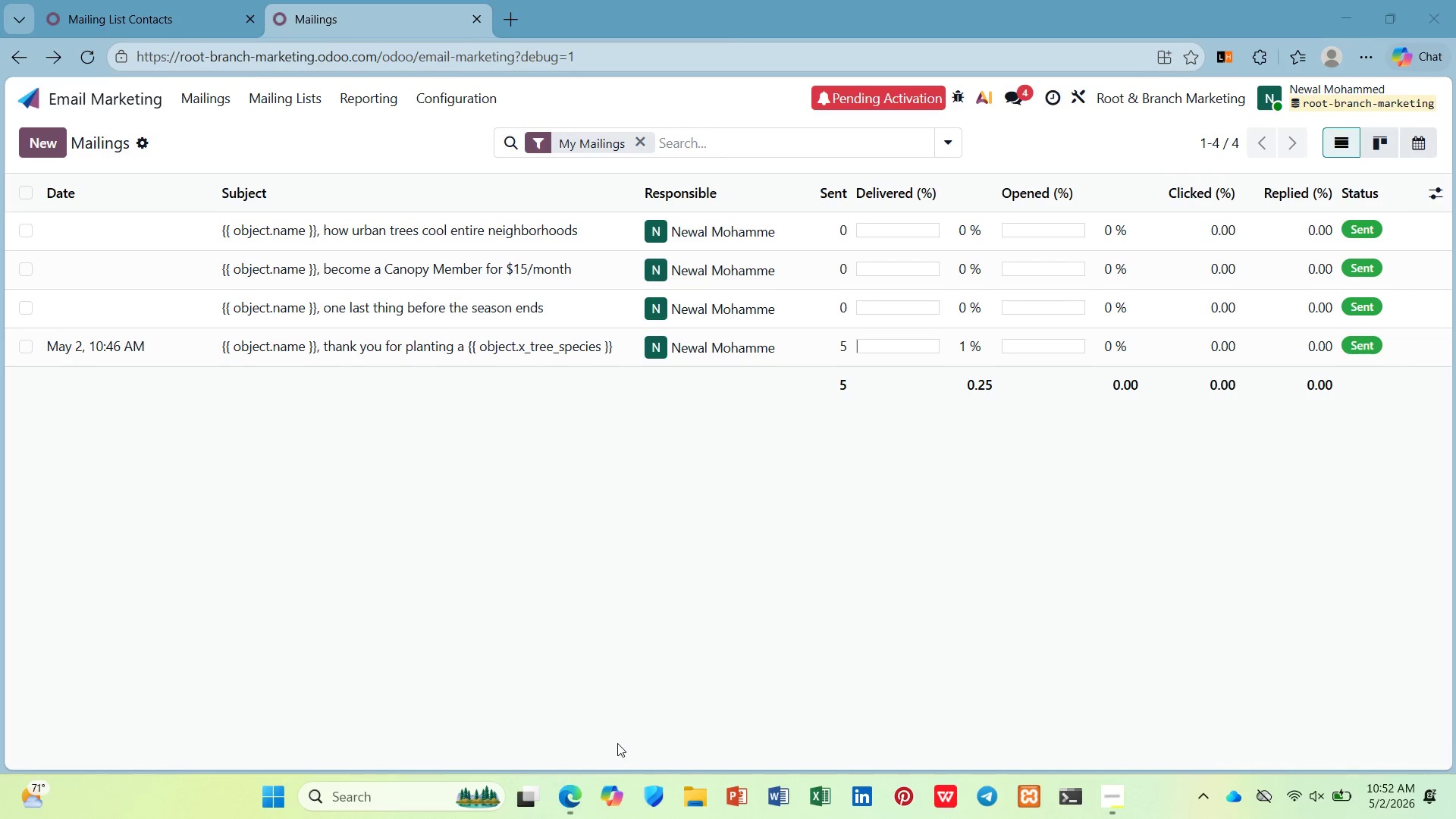 
left_click([576, 779])
 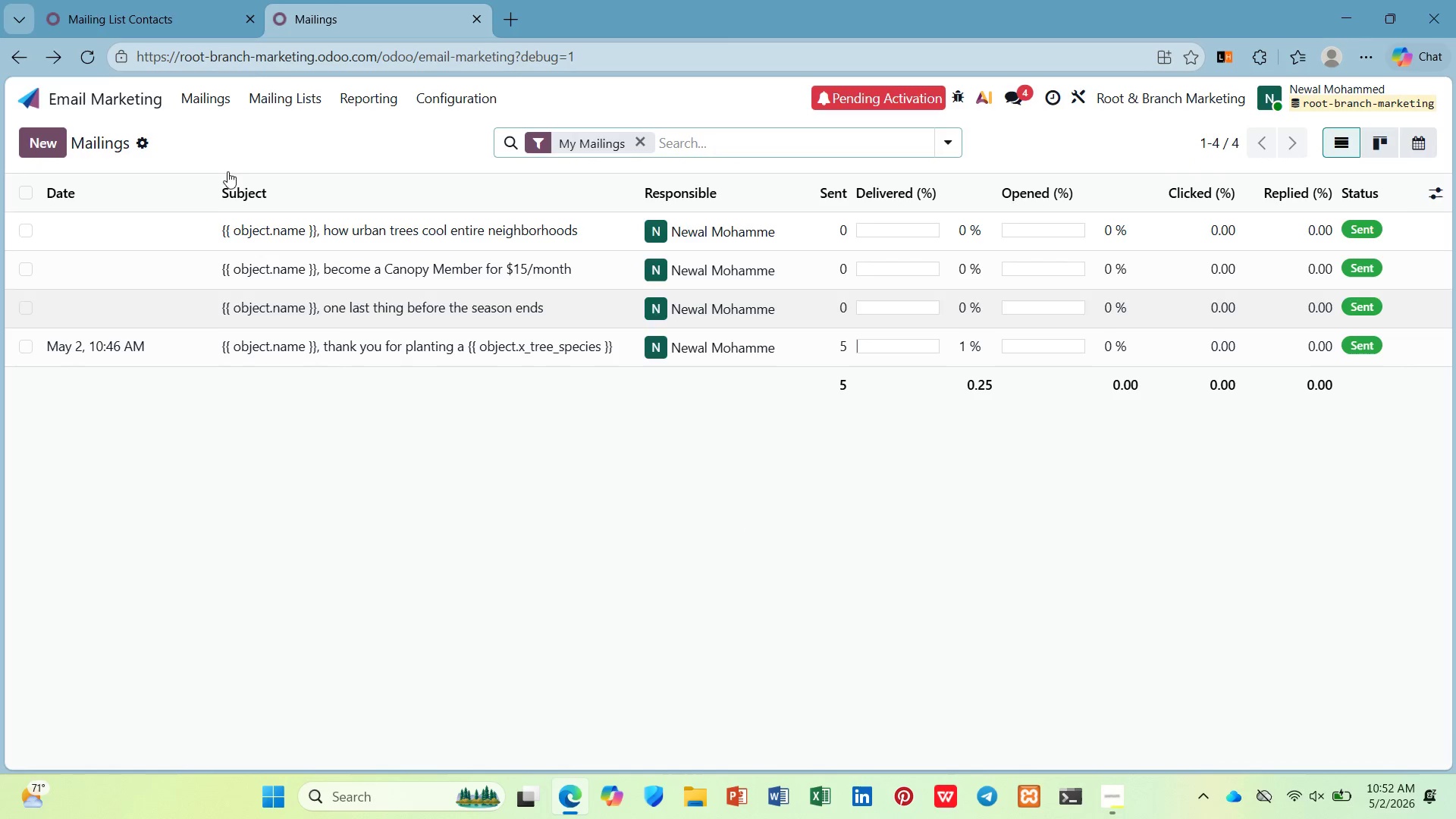 
left_click([35, 0])
 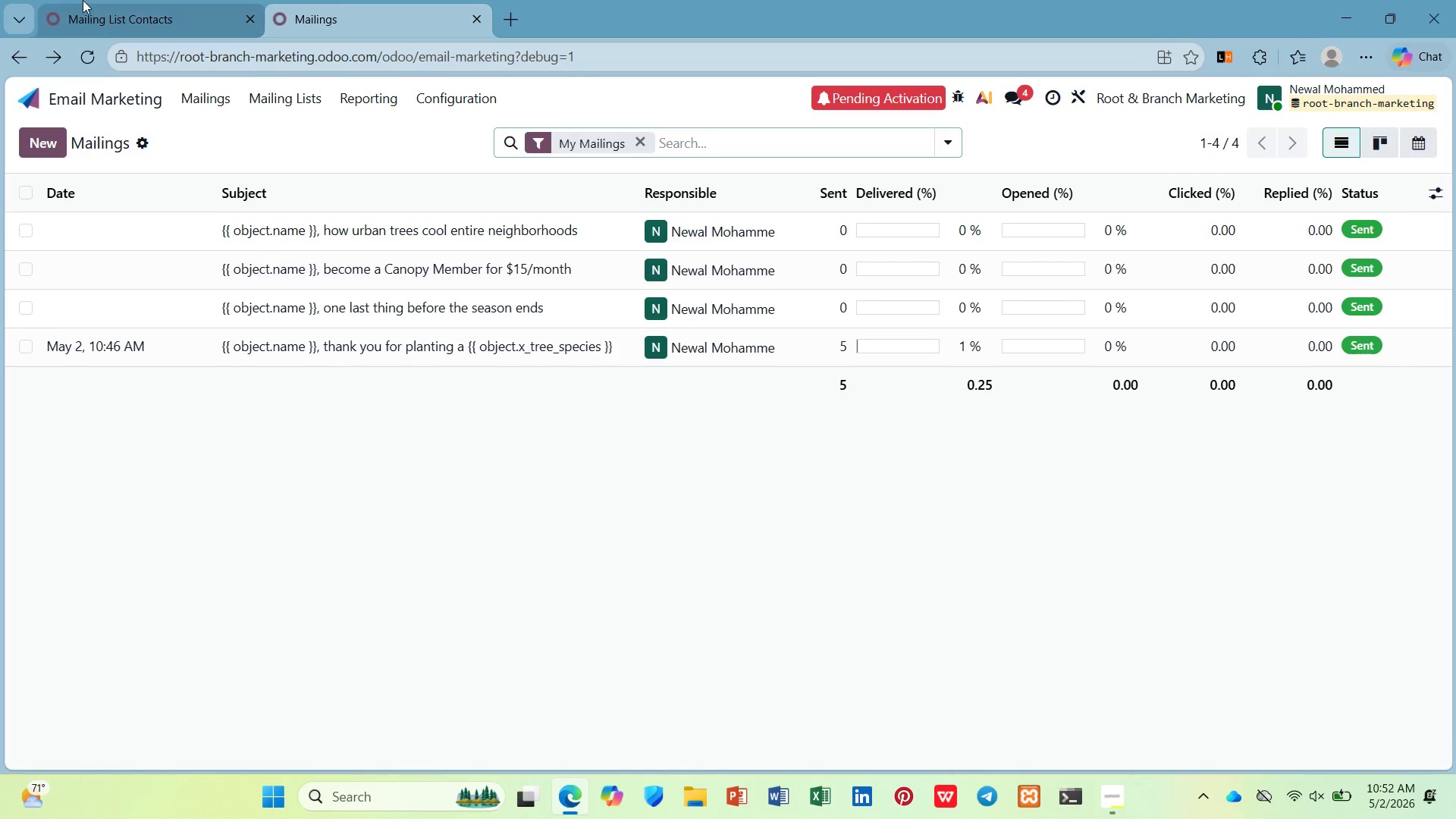 
left_click([86, 0])
 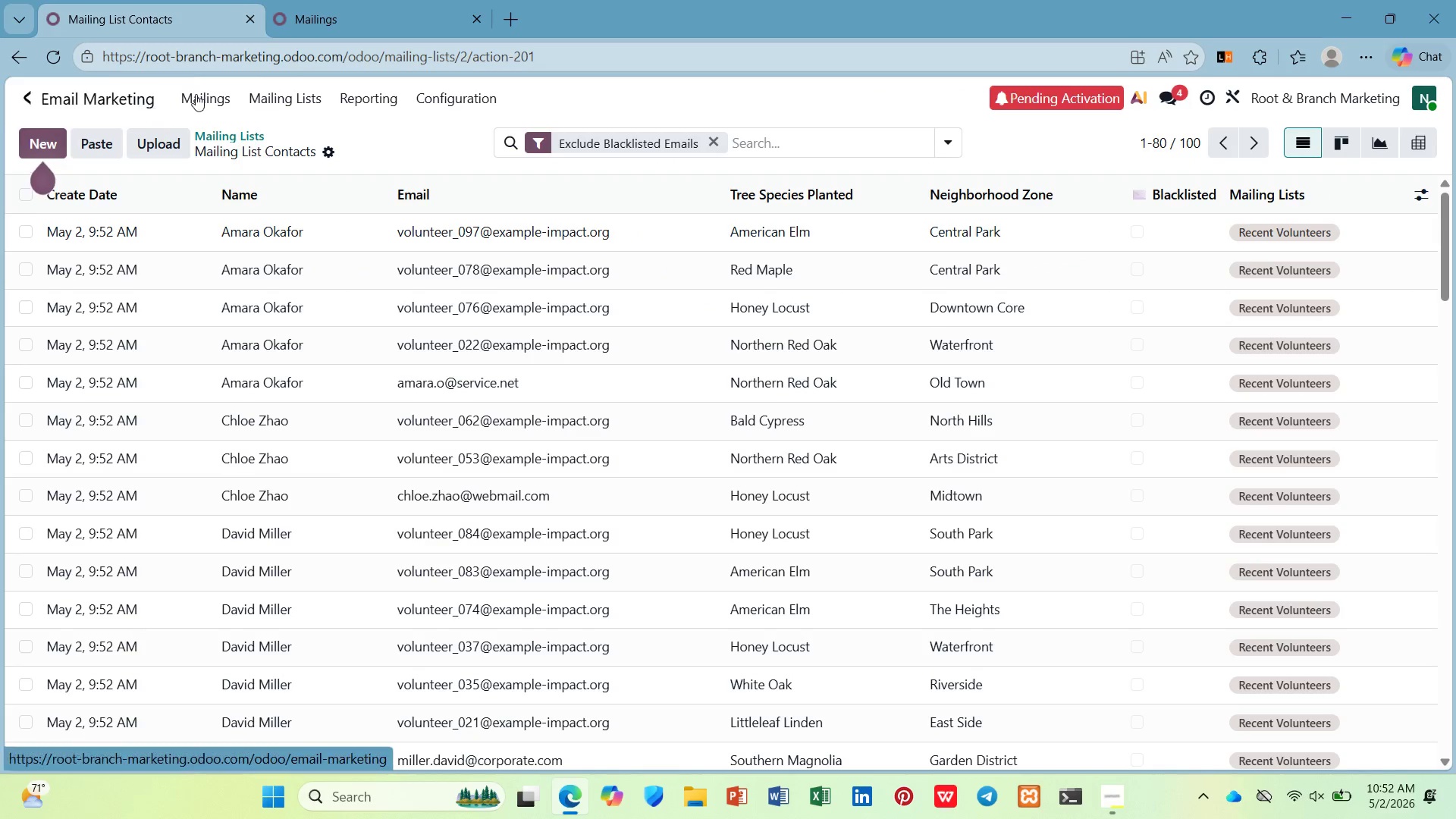 
left_click([215, 93])
 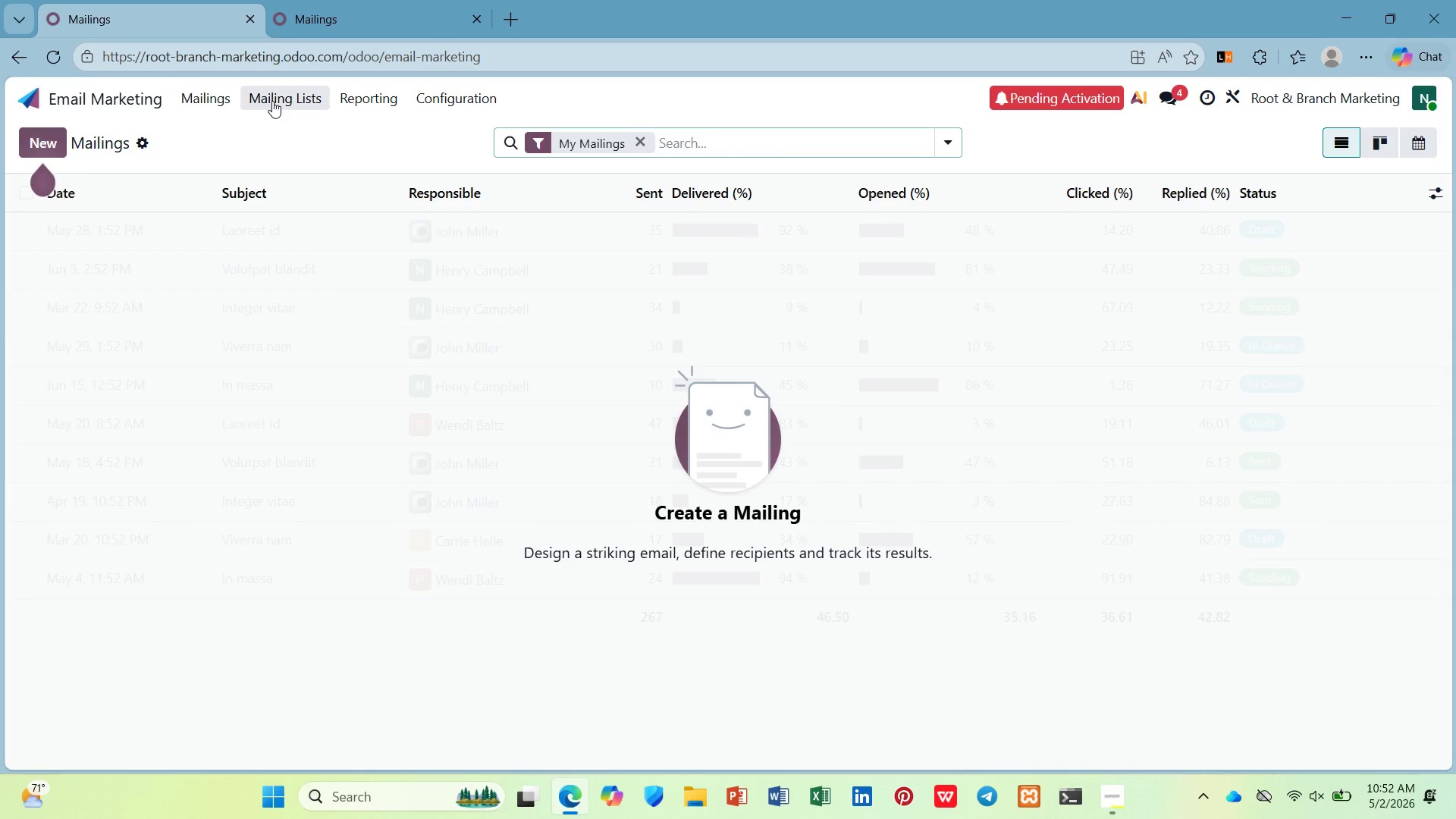 
left_click([272, 101])
 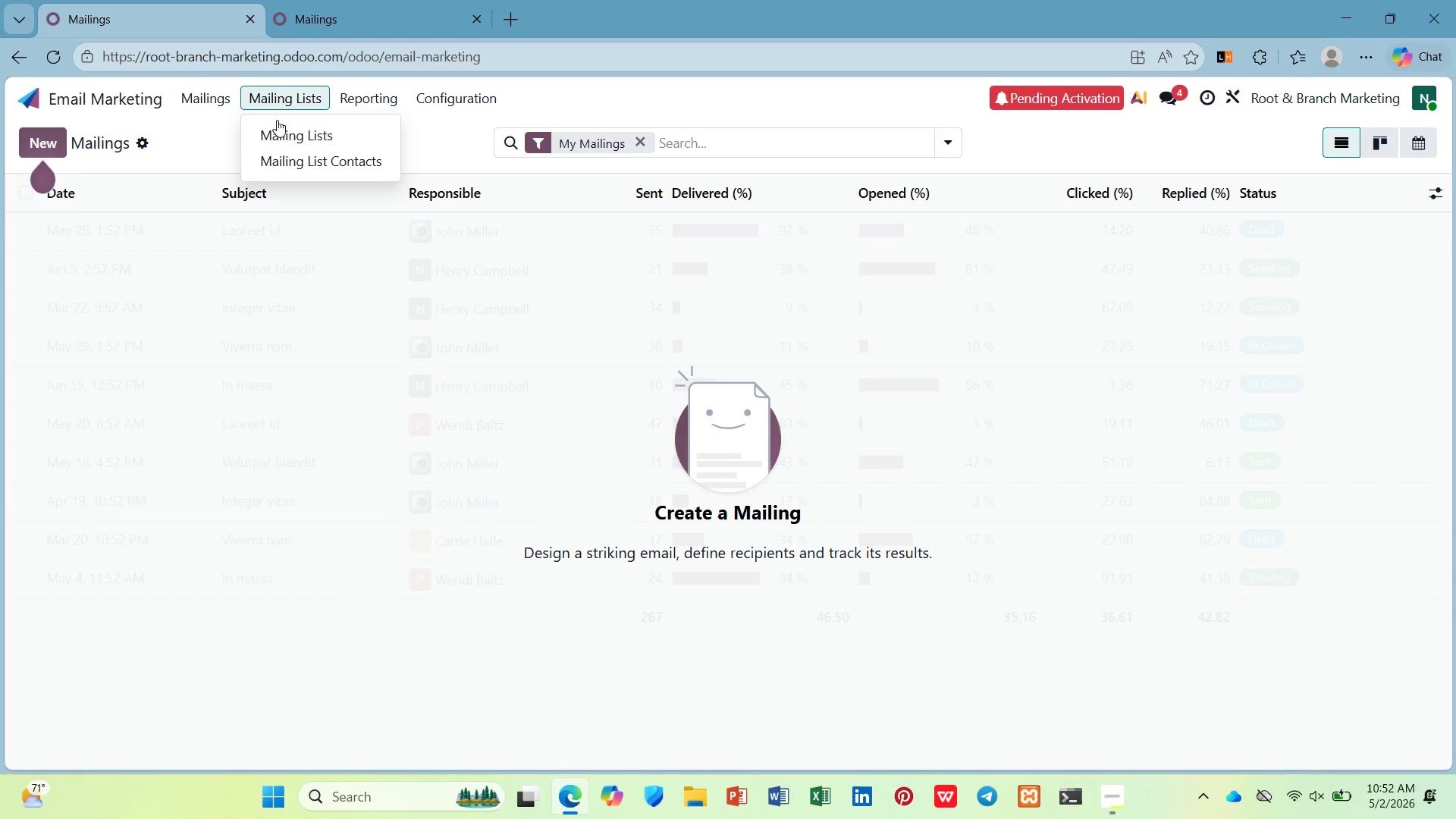 
left_click([285, 140])
 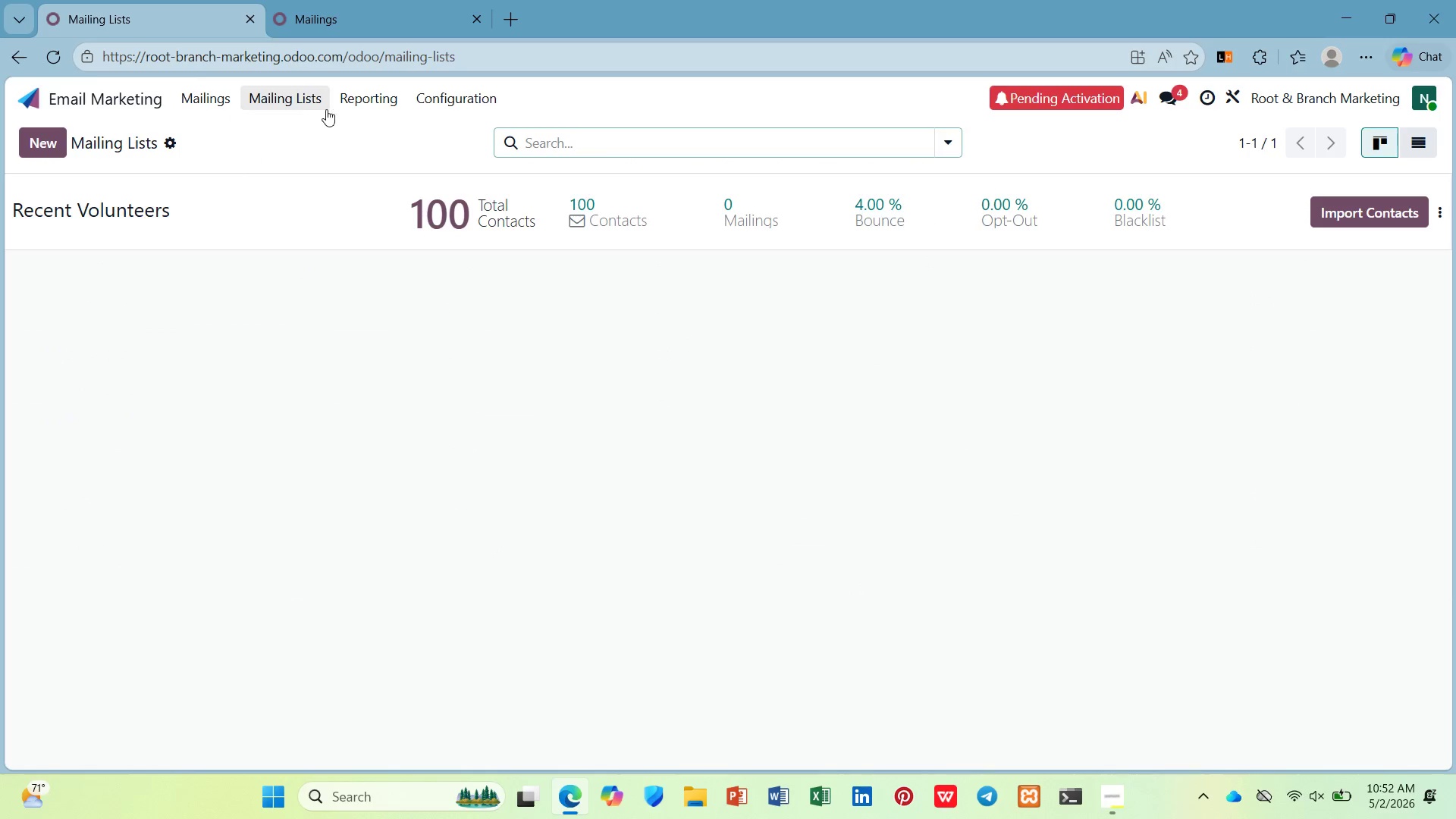 
left_click([137, 99])
 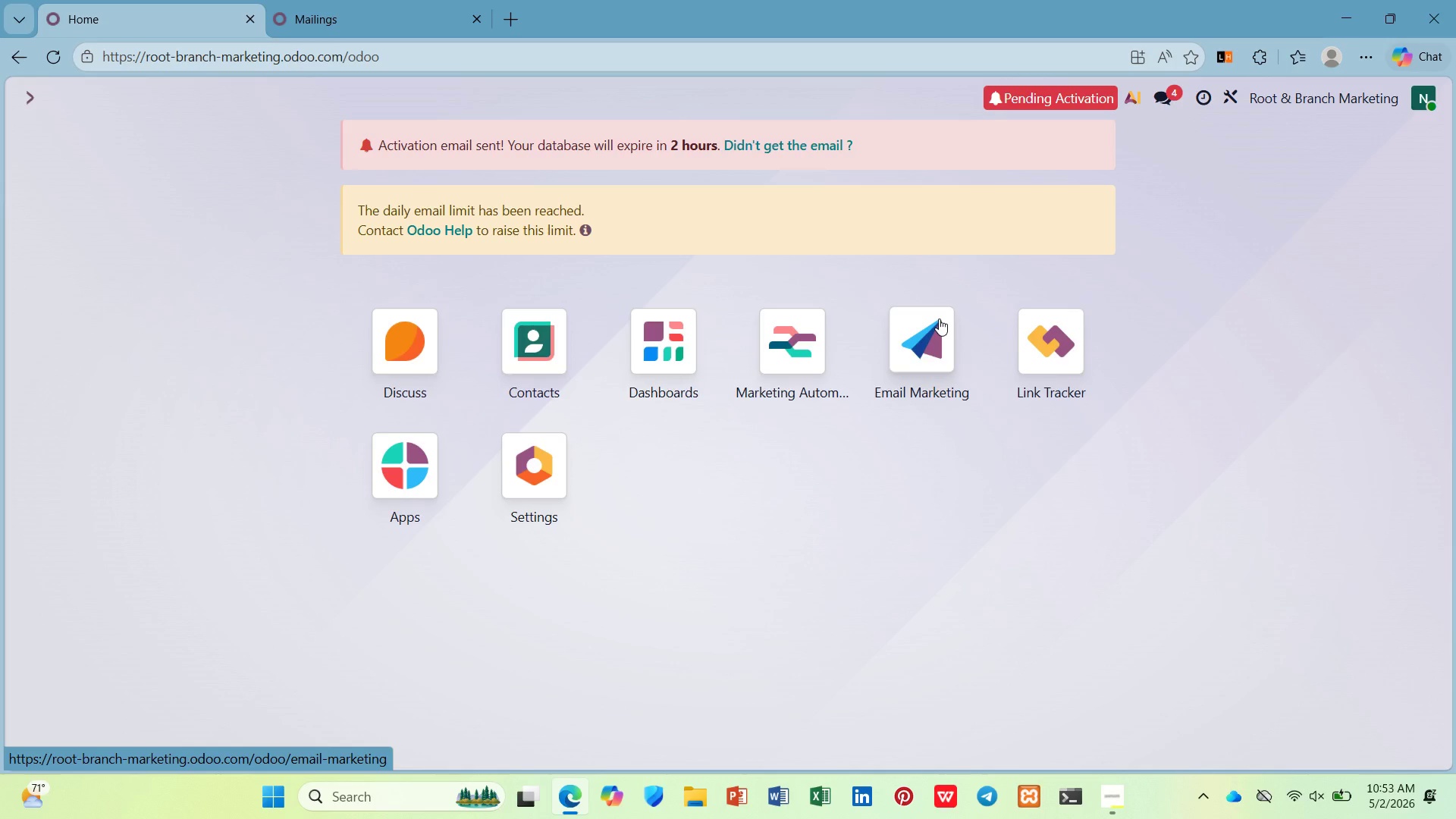 
wait(44.38)
 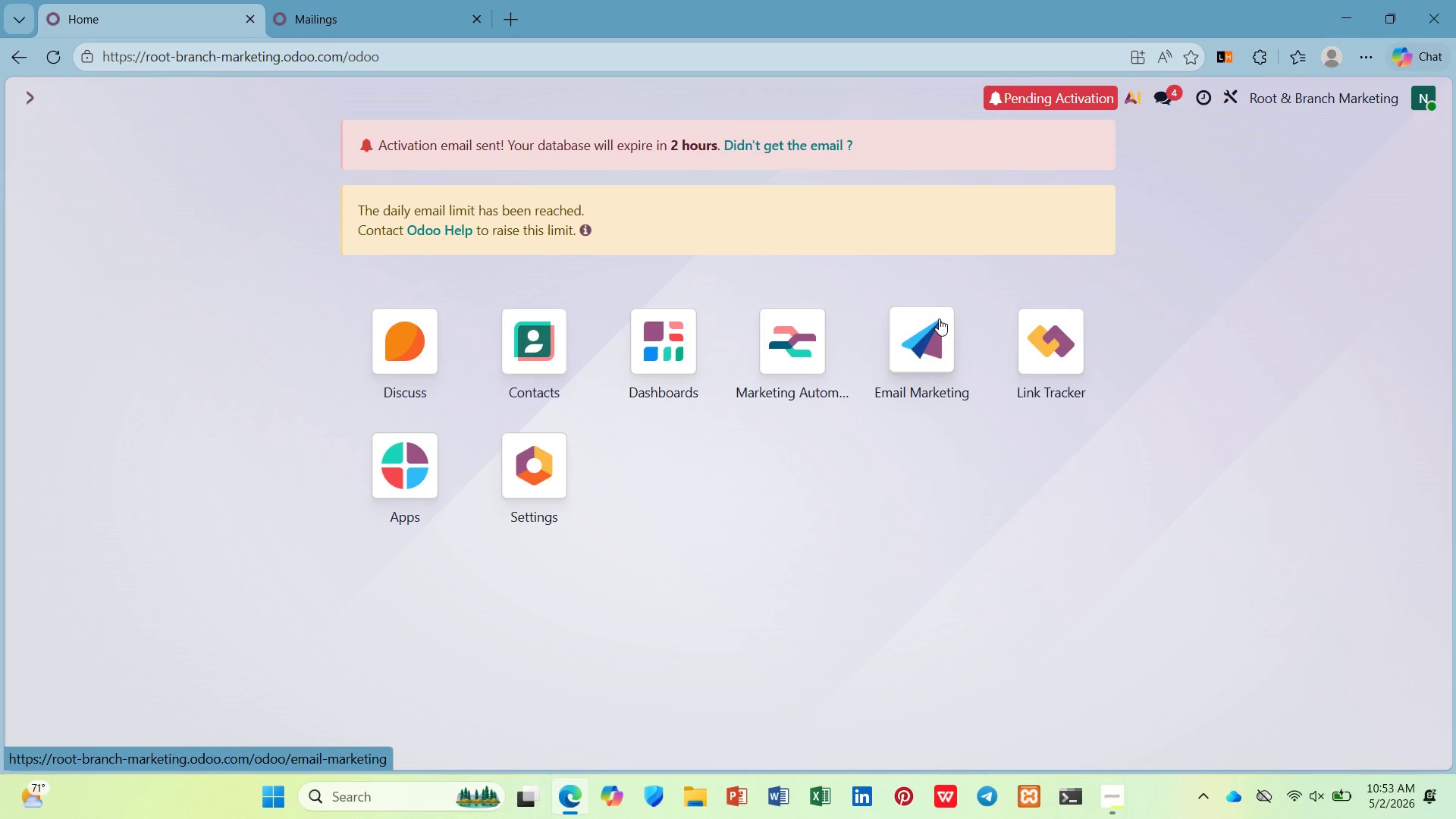 
left_click([553, 242])
 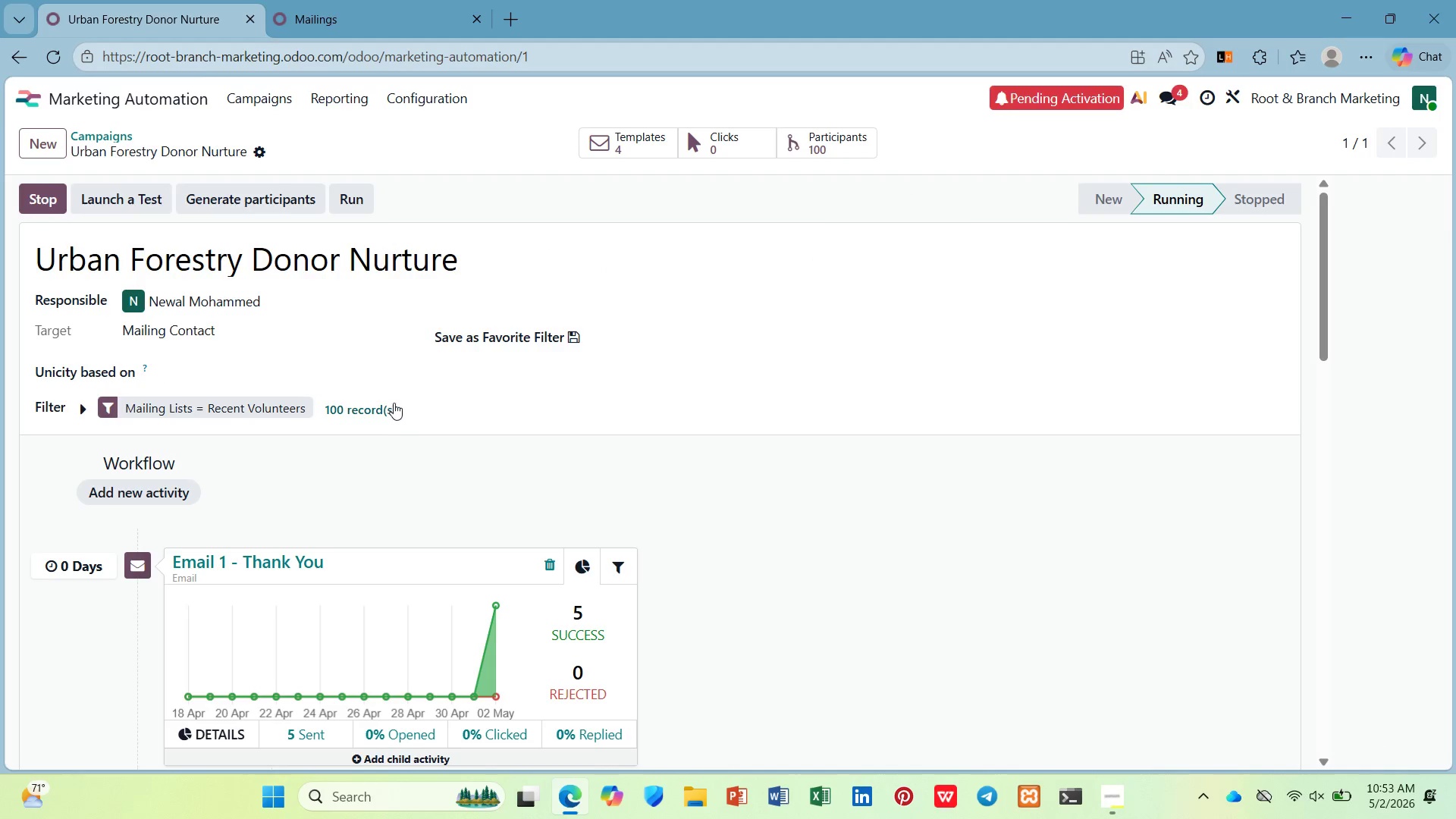 
scroll: coordinate [394, 398], scroll_direction: down, amount: 1.0
 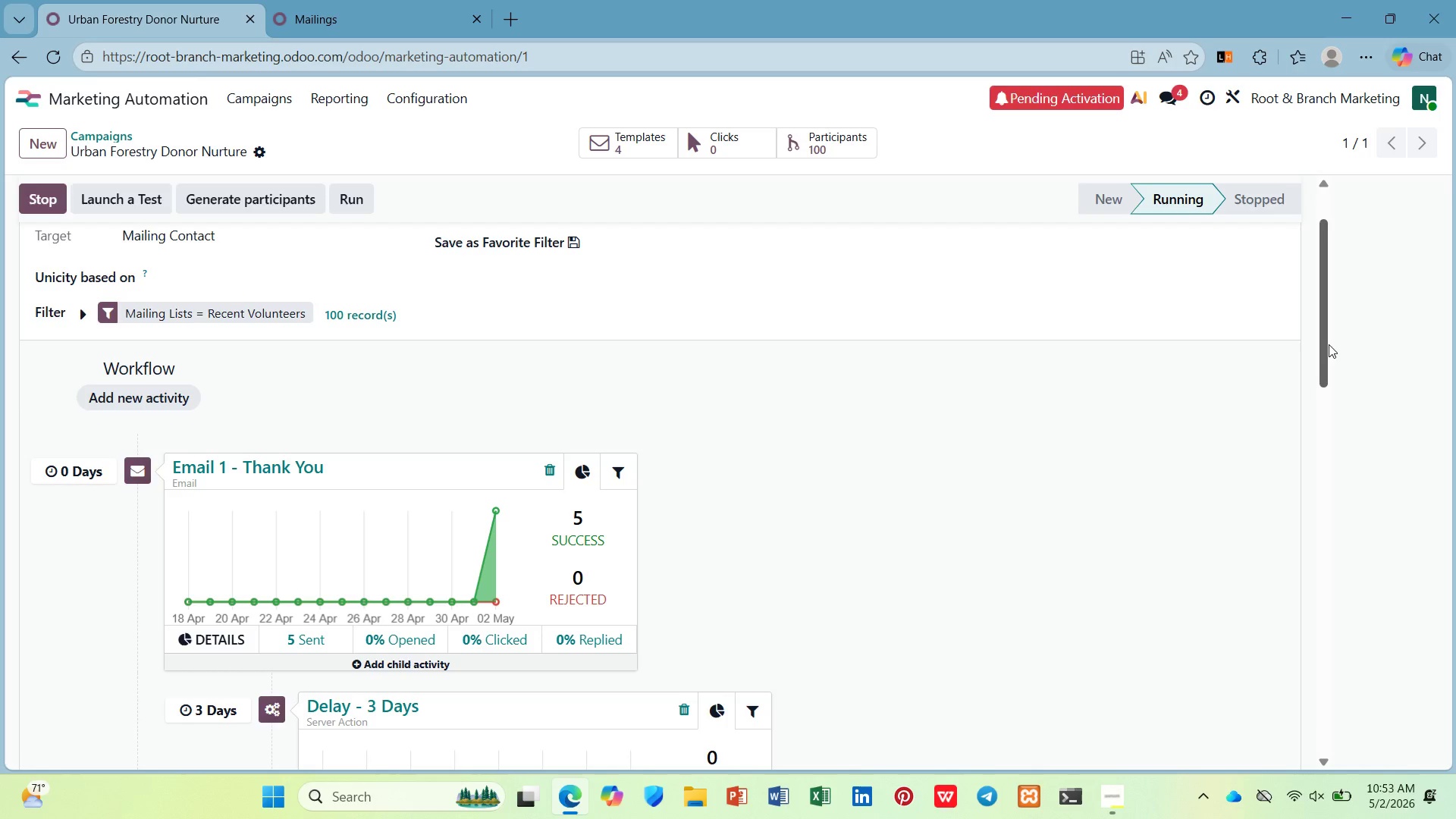 
hold_key(key=ControlLeft, duration=0.83)
scroll: coordinate [1244, 354], scroll_direction: down, amount: 4.0
 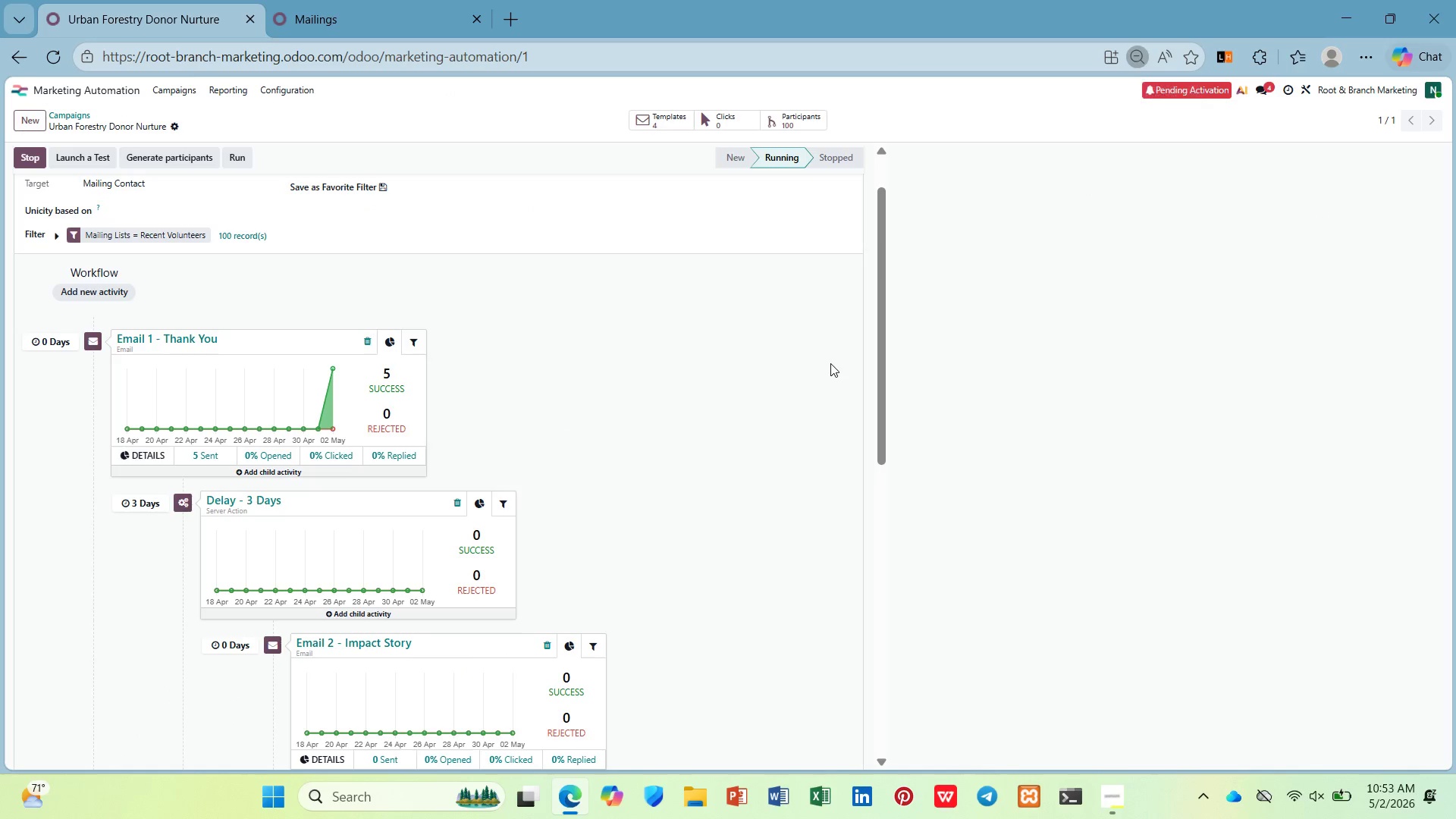 
scroll: coordinate [699, 331], scroll_direction: up, amount: 5.0
 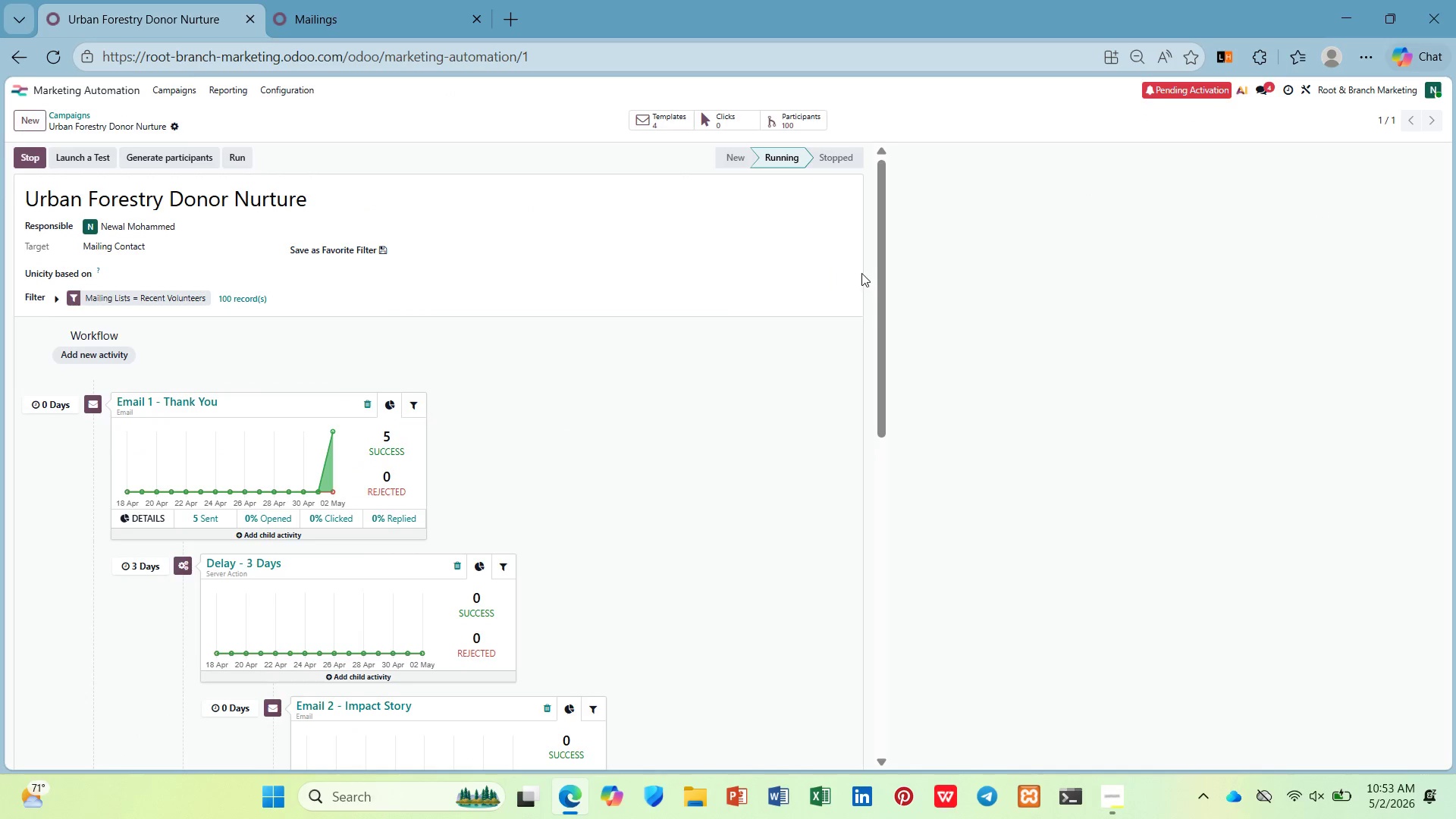 
hold_key(key=ControlLeft, duration=0.84)
scroll: coordinate [819, 296], scroll_direction: down, amount: 7.0
 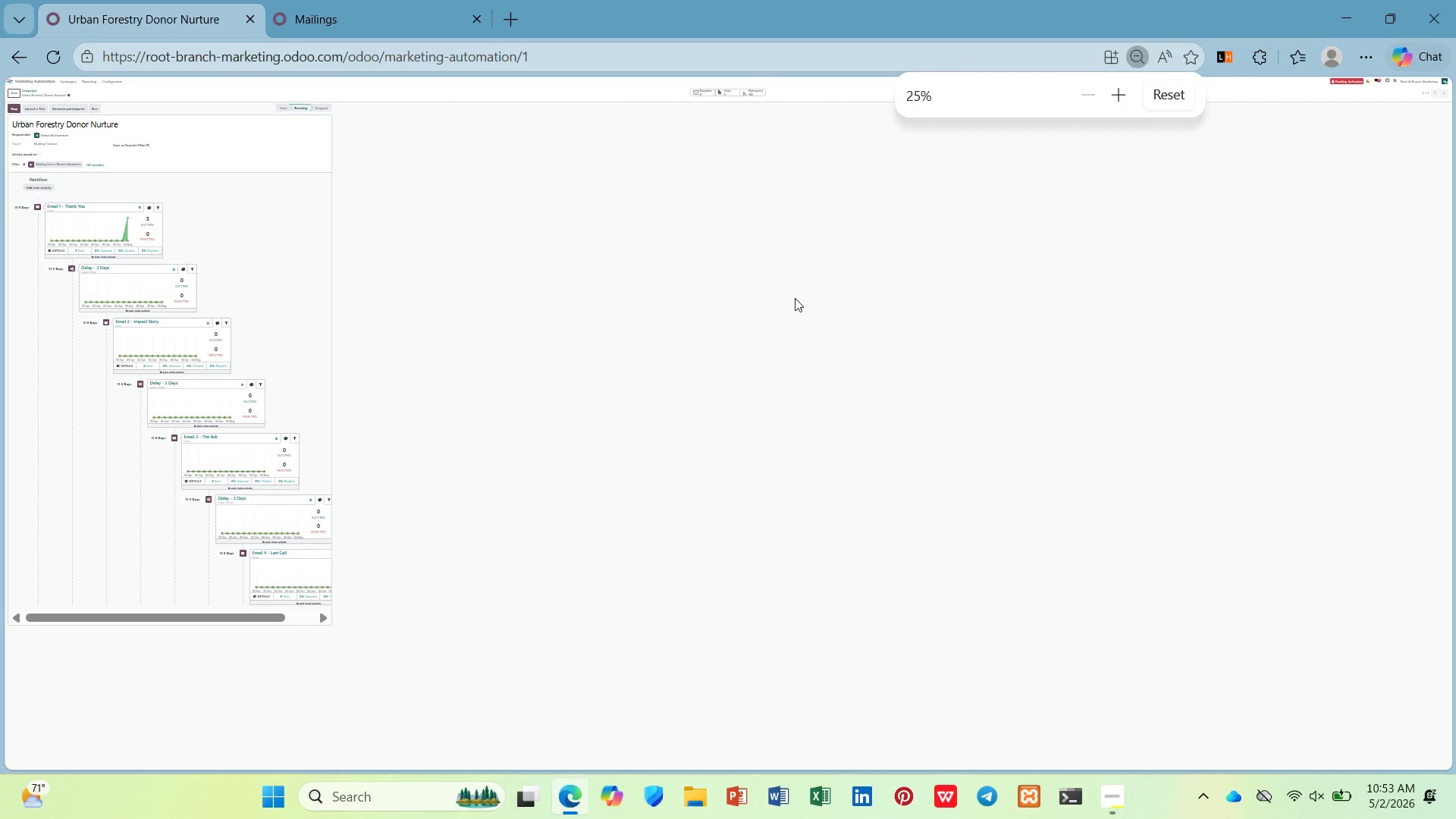 
hold_key(key=ControlLeft, duration=0.7)
scroll: coordinate [670, 315], scroll_direction: up, amount: 1.0
 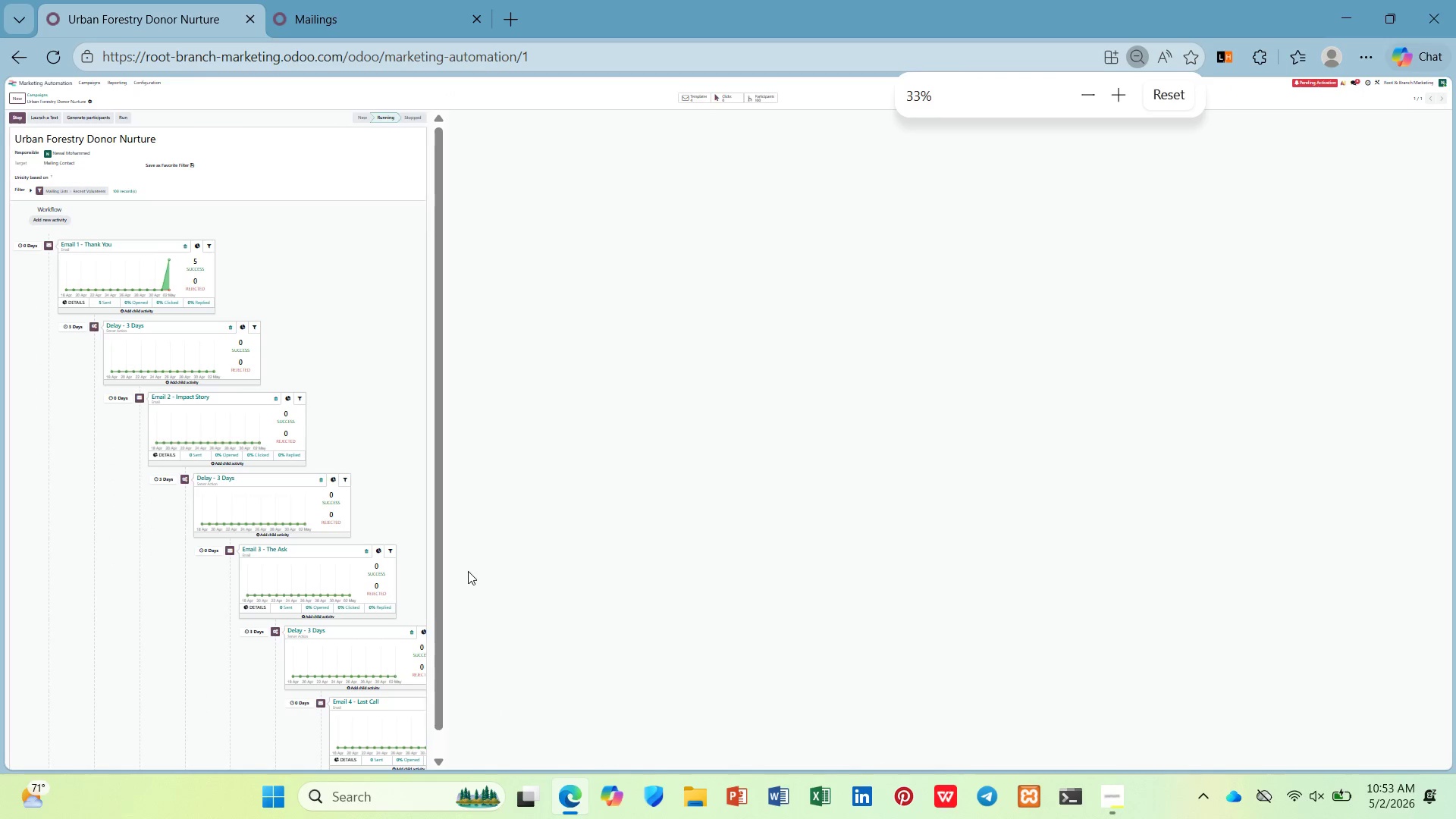 
key(Control+ControlLeft)
 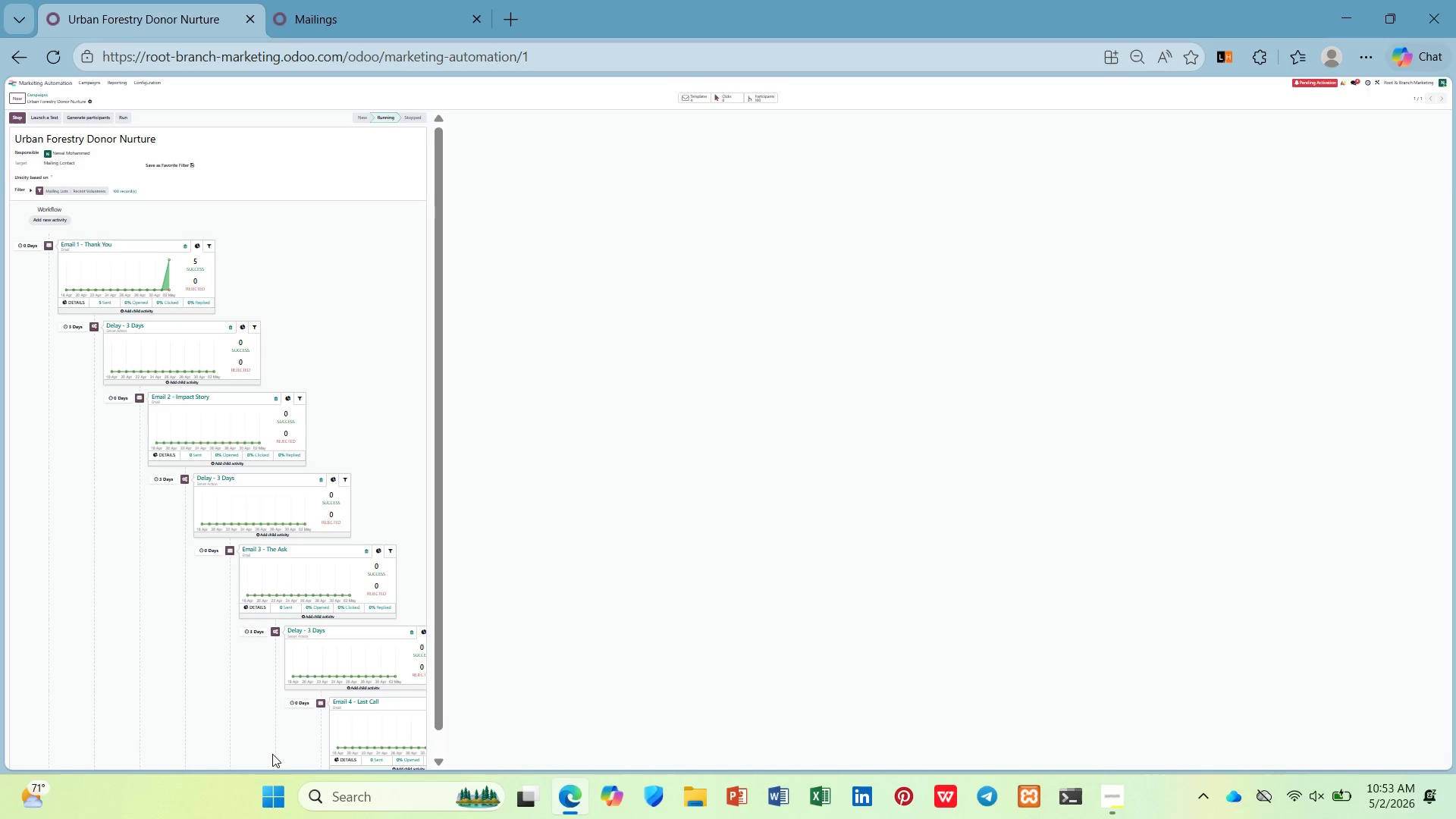 
hold_key(key=ControlLeft, duration=0.77)
scroll: coordinate [284, 733], scroll_direction: down, amount: 1.0
 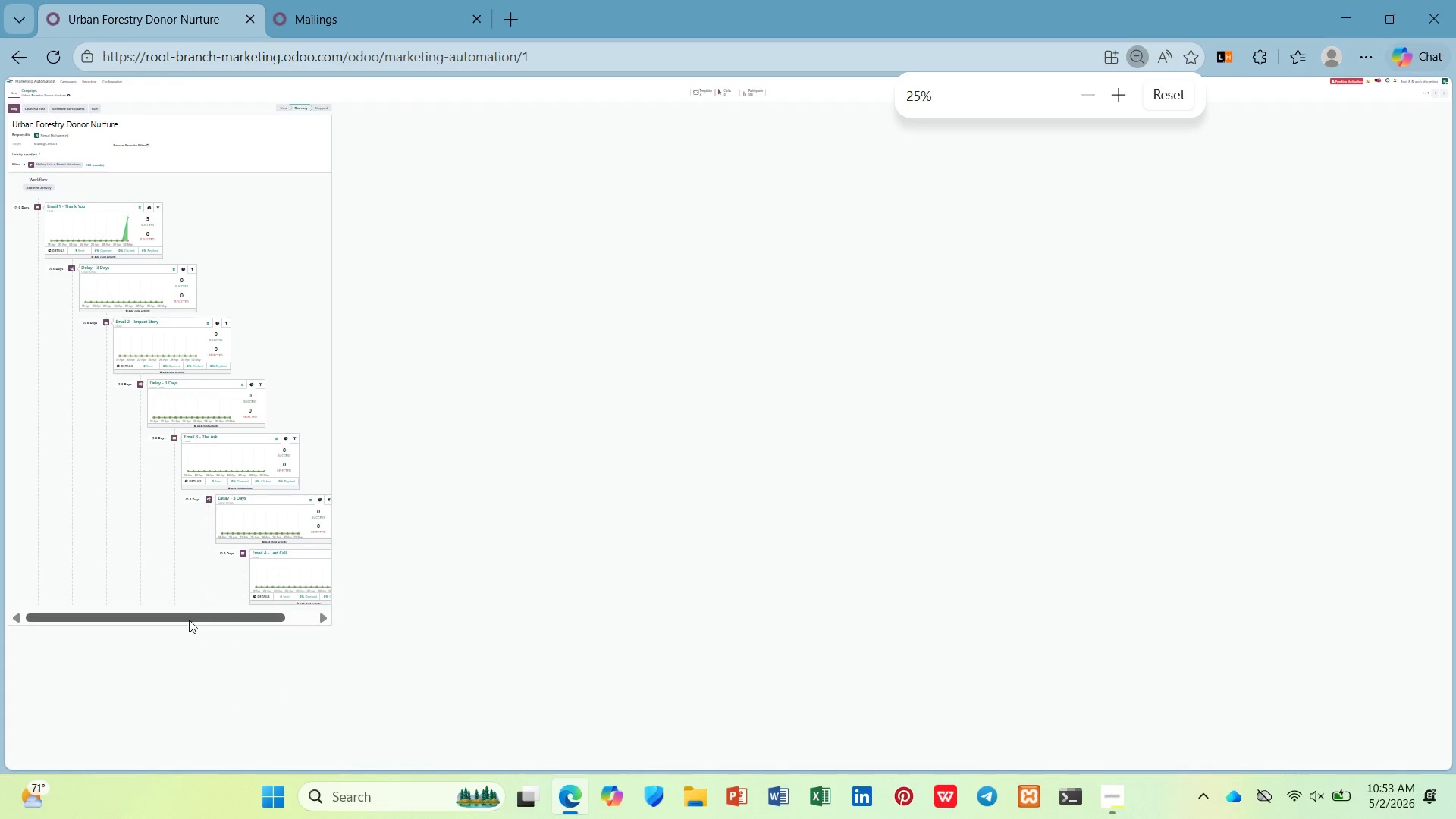 
left_click_drag(start_coordinate=[190, 617], to_coordinate=[279, 623])
 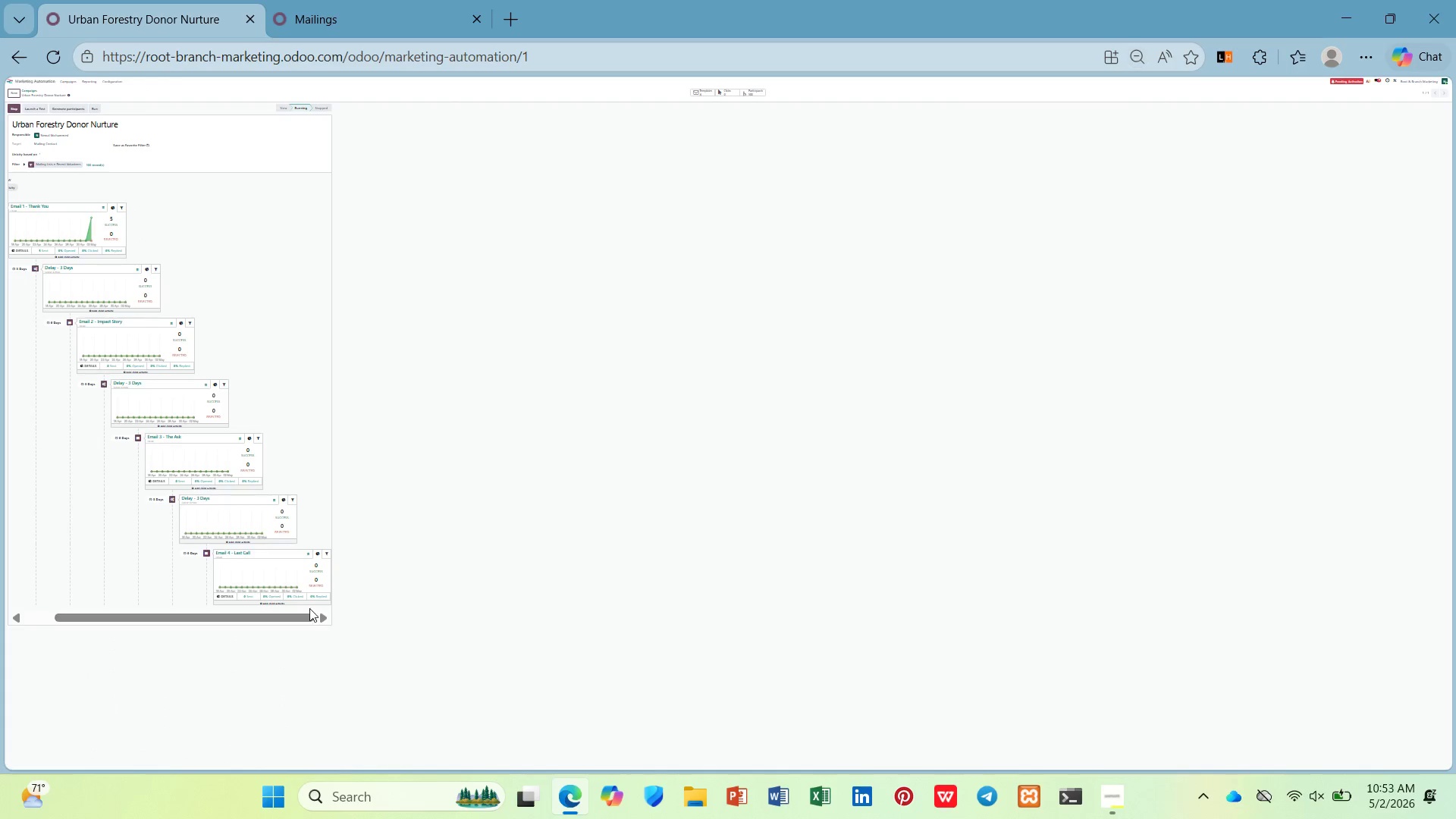 
hold_key(key=ControlLeft, duration=0.92)
scroll: coordinate [315, 601], scroll_direction: up, amount: 1.0
 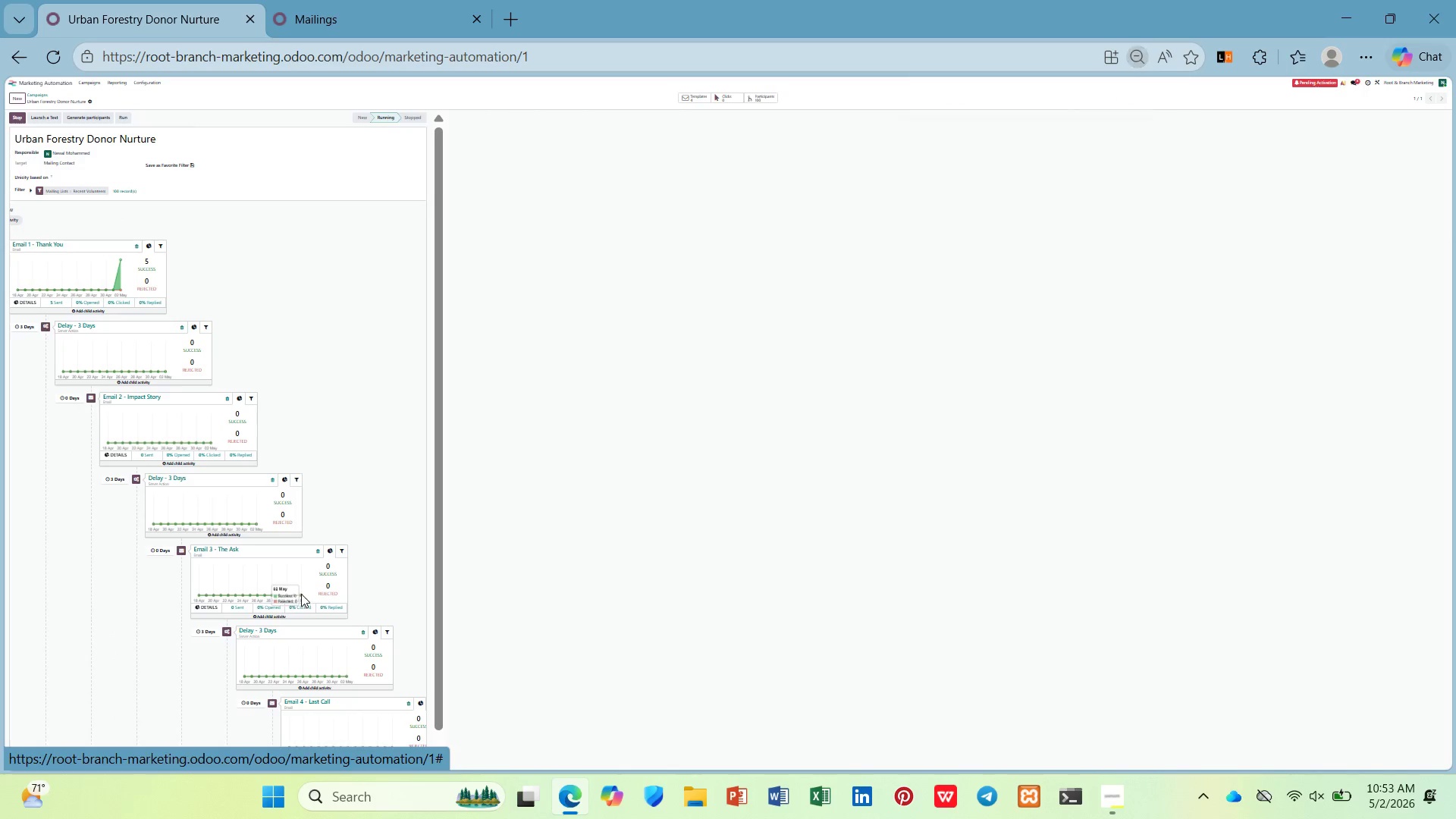 
key(PrintScreen)
 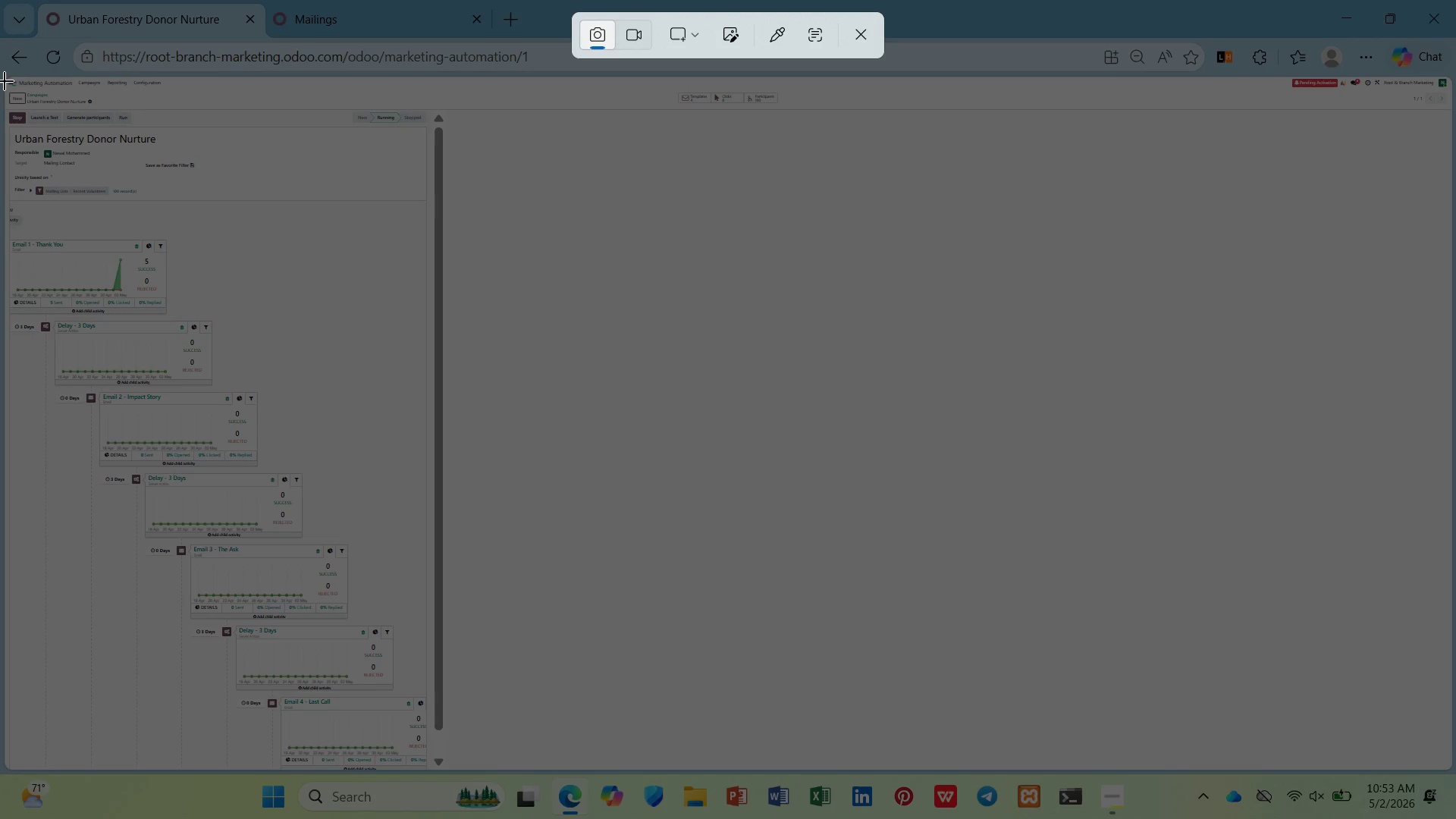 
left_click_drag(start_coordinate=[7, 77], to_coordinate=[441, 773])
 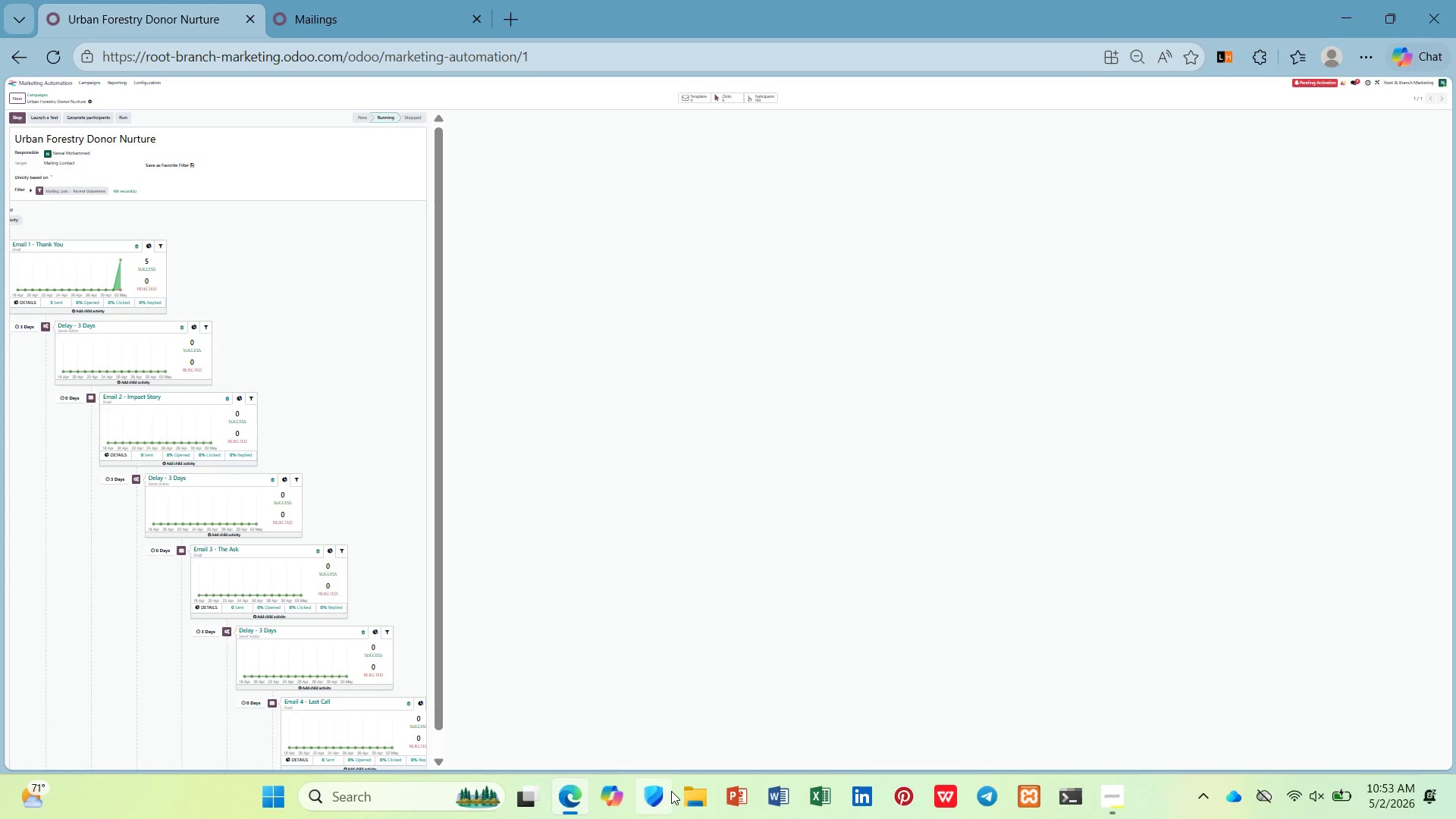 
left_click_drag(start_coordinate=[682, 788], to_coordinate=[682, 793])
 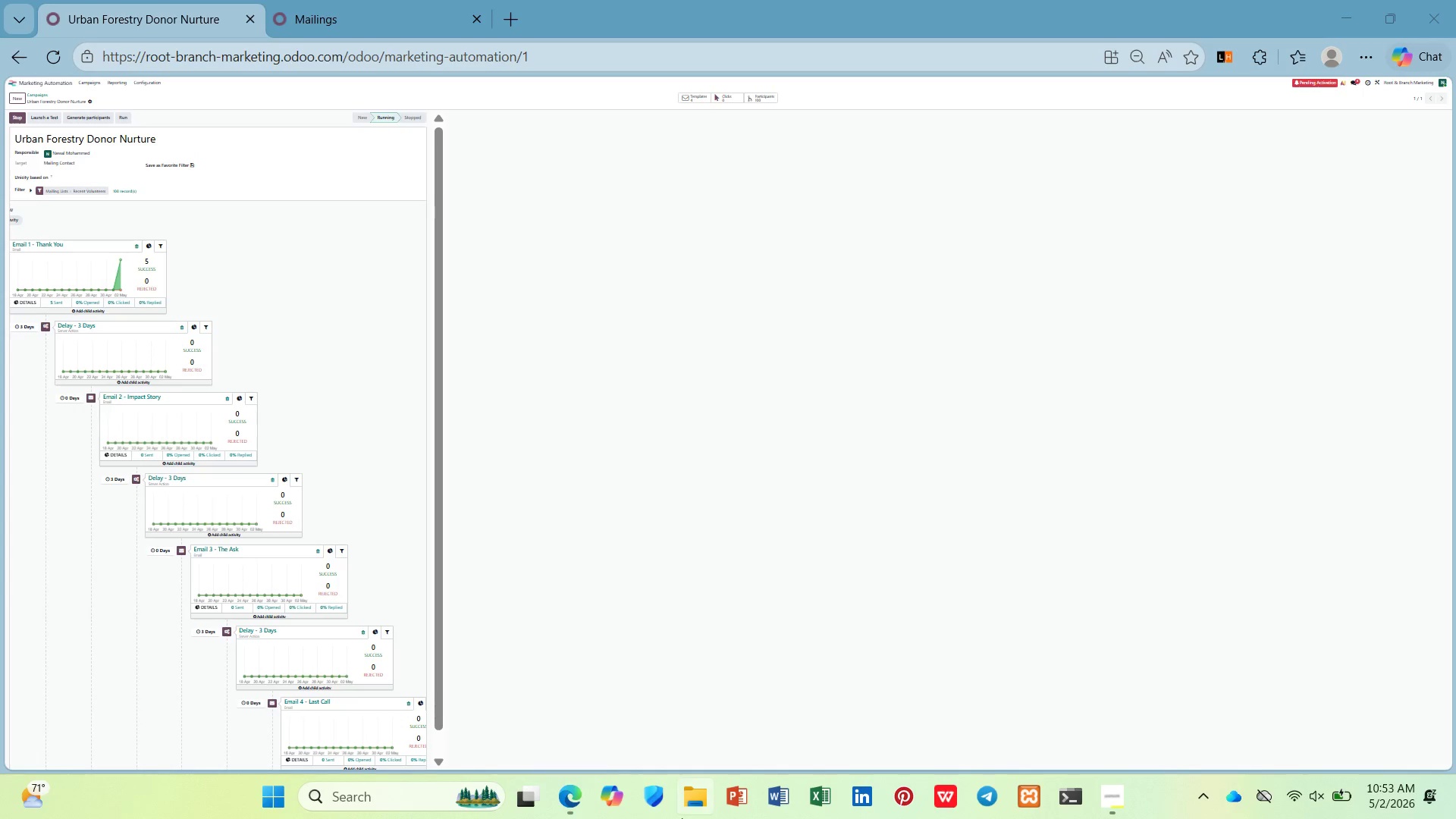 
left_click([688, 806])
 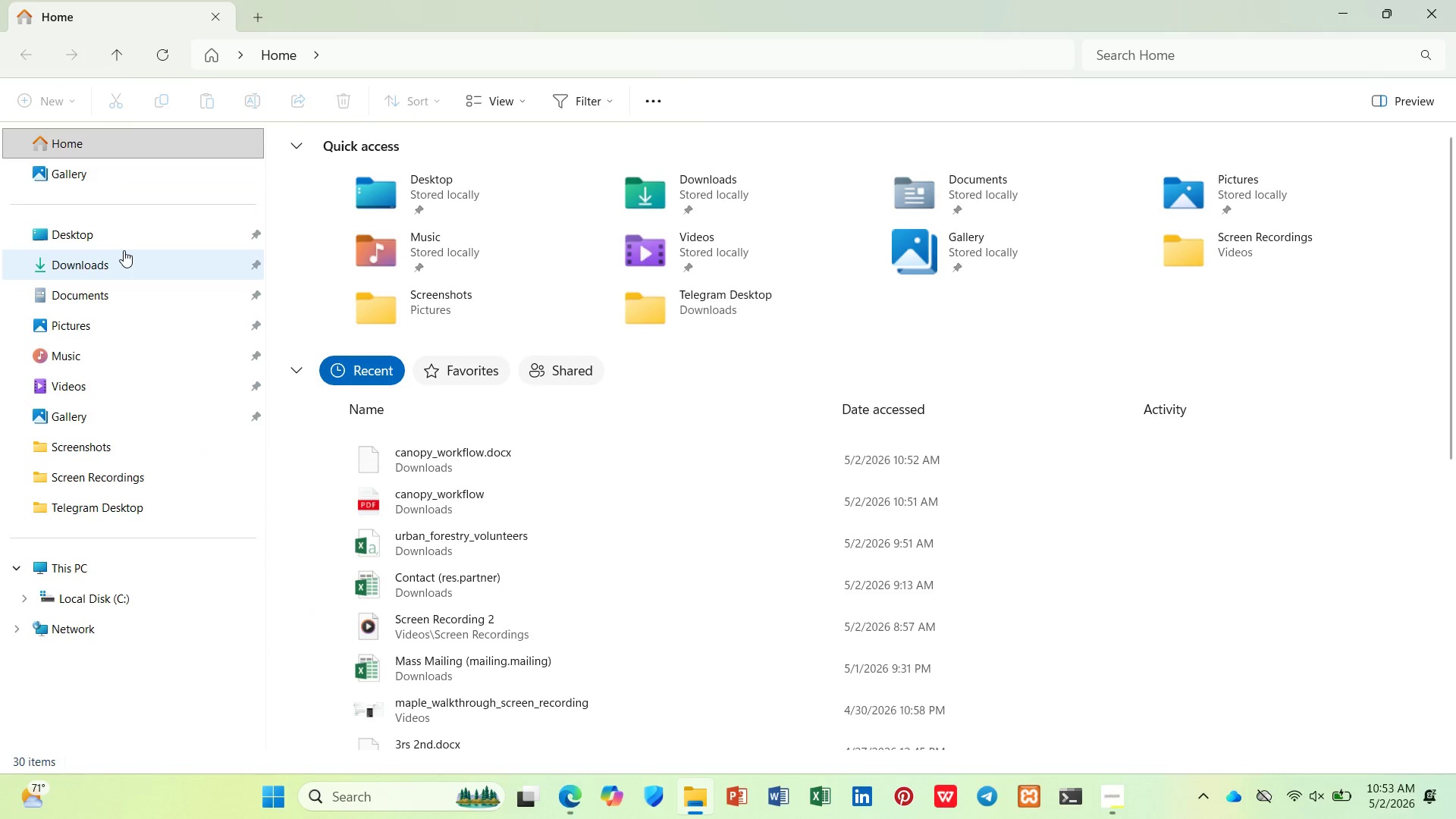 
wait(5.08)
 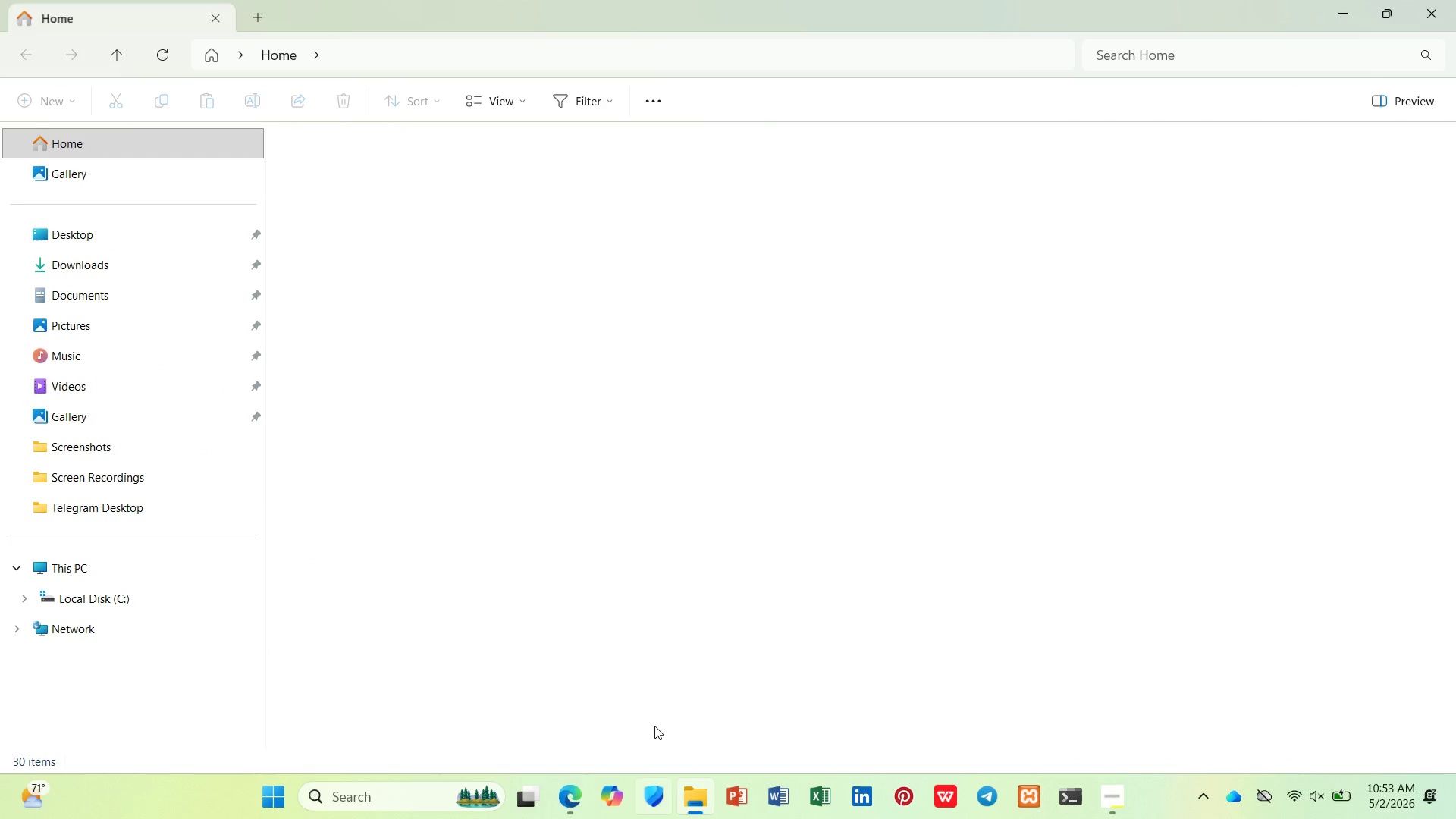 
left_click([133, 443])
 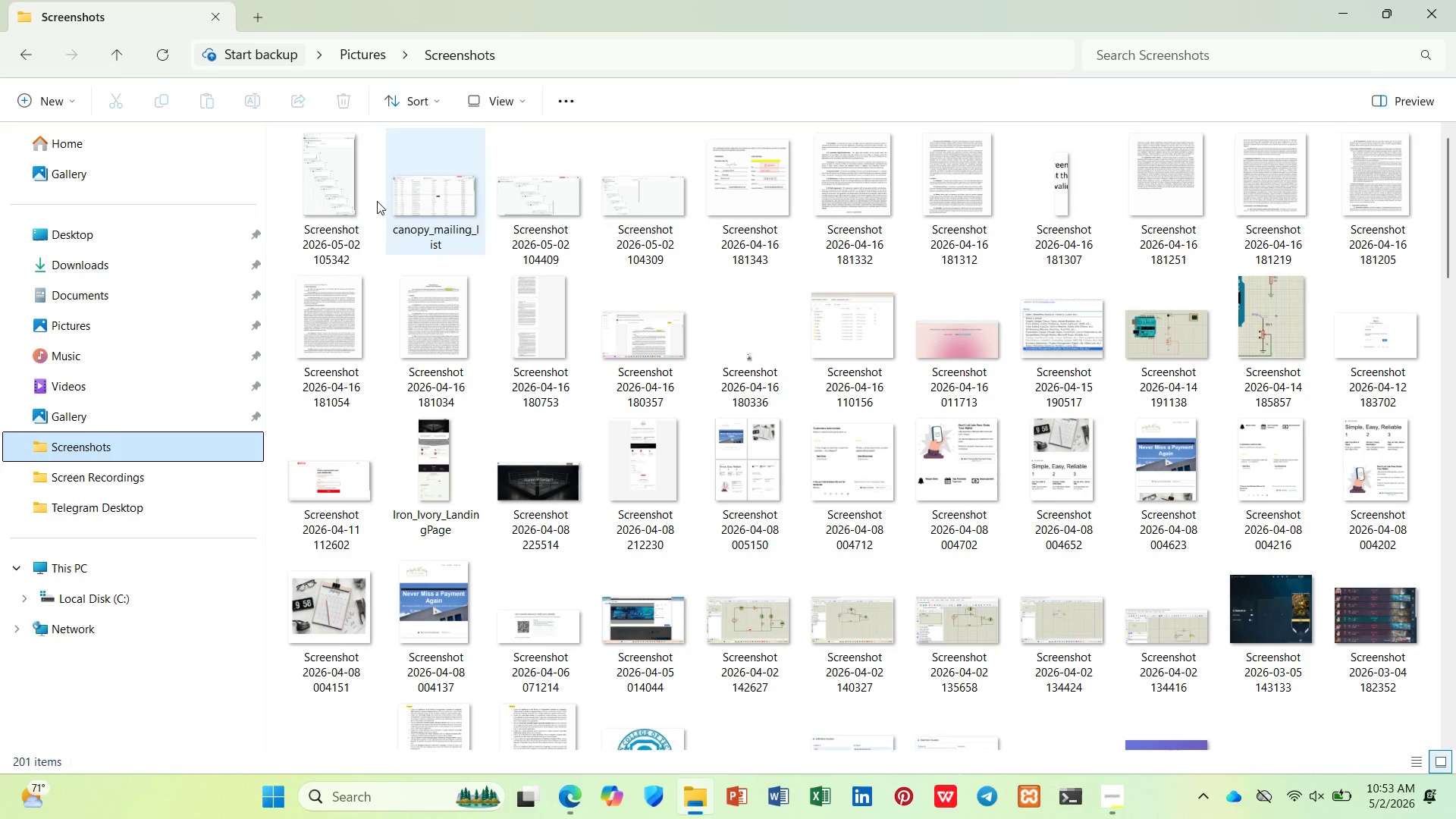 
right_click([329, 193])
 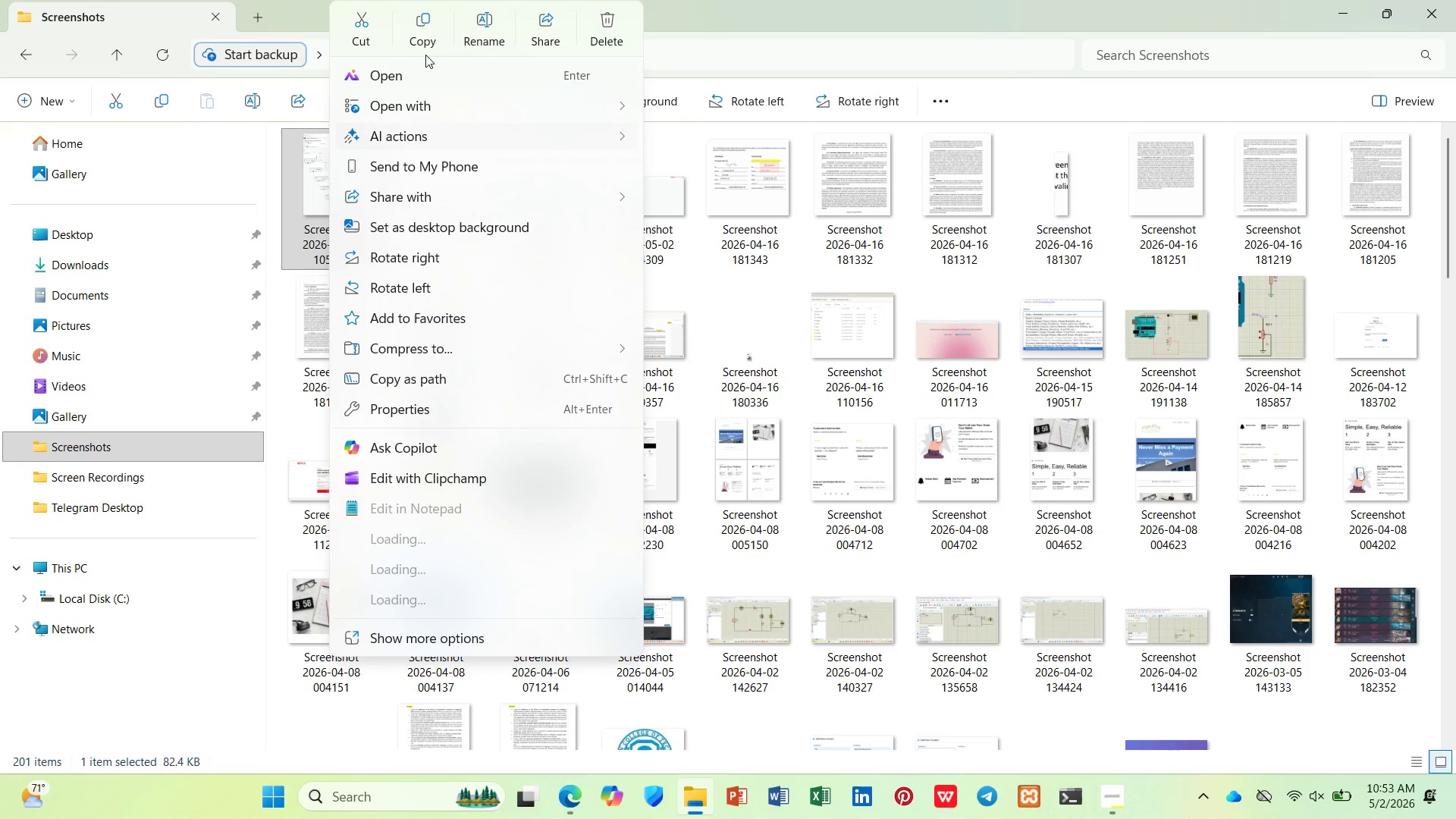 
left_click([474, 27])
 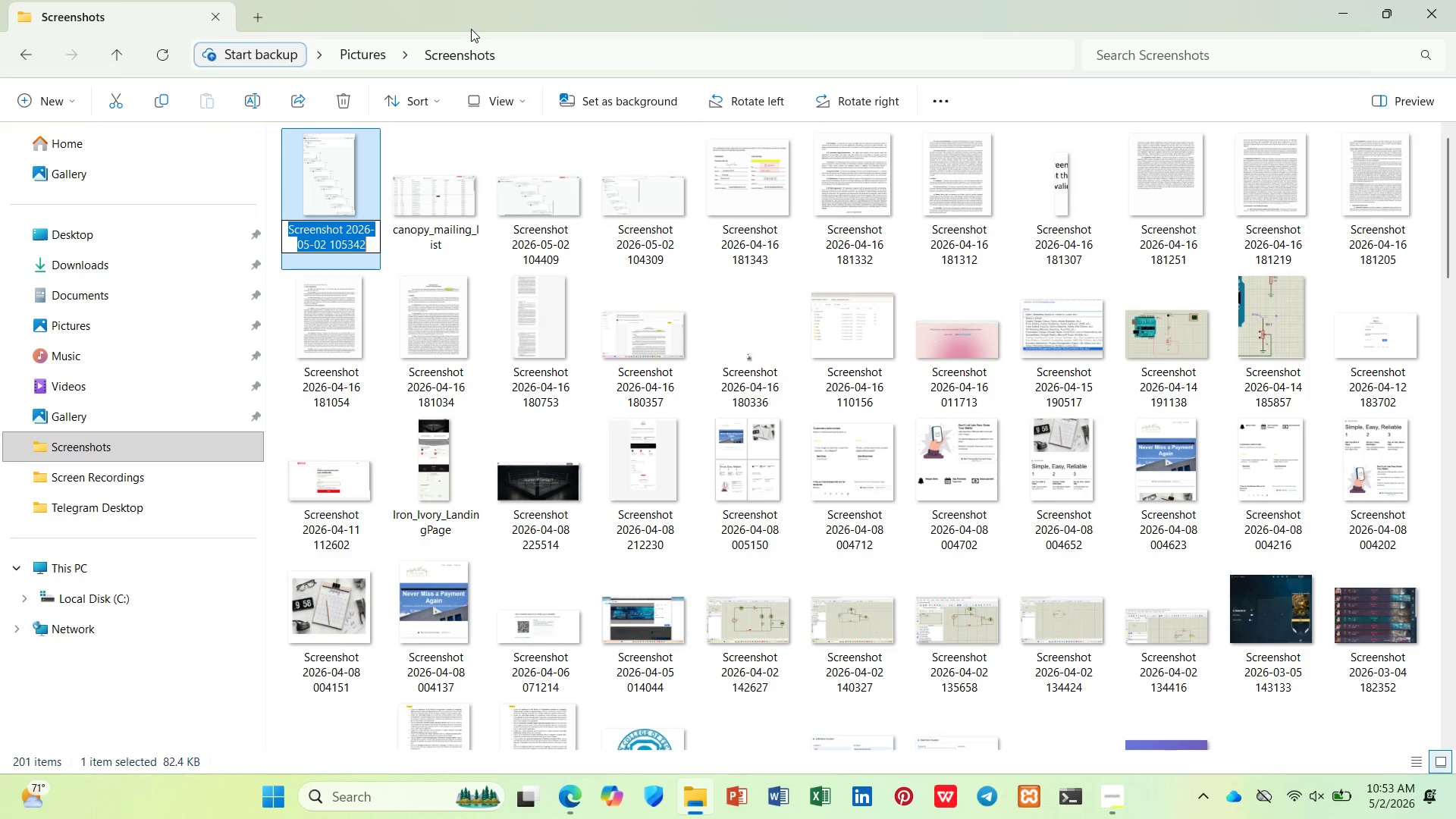 
type(ca)
key(Backspace)
key(Backspace)
type(canopy_workflow)
 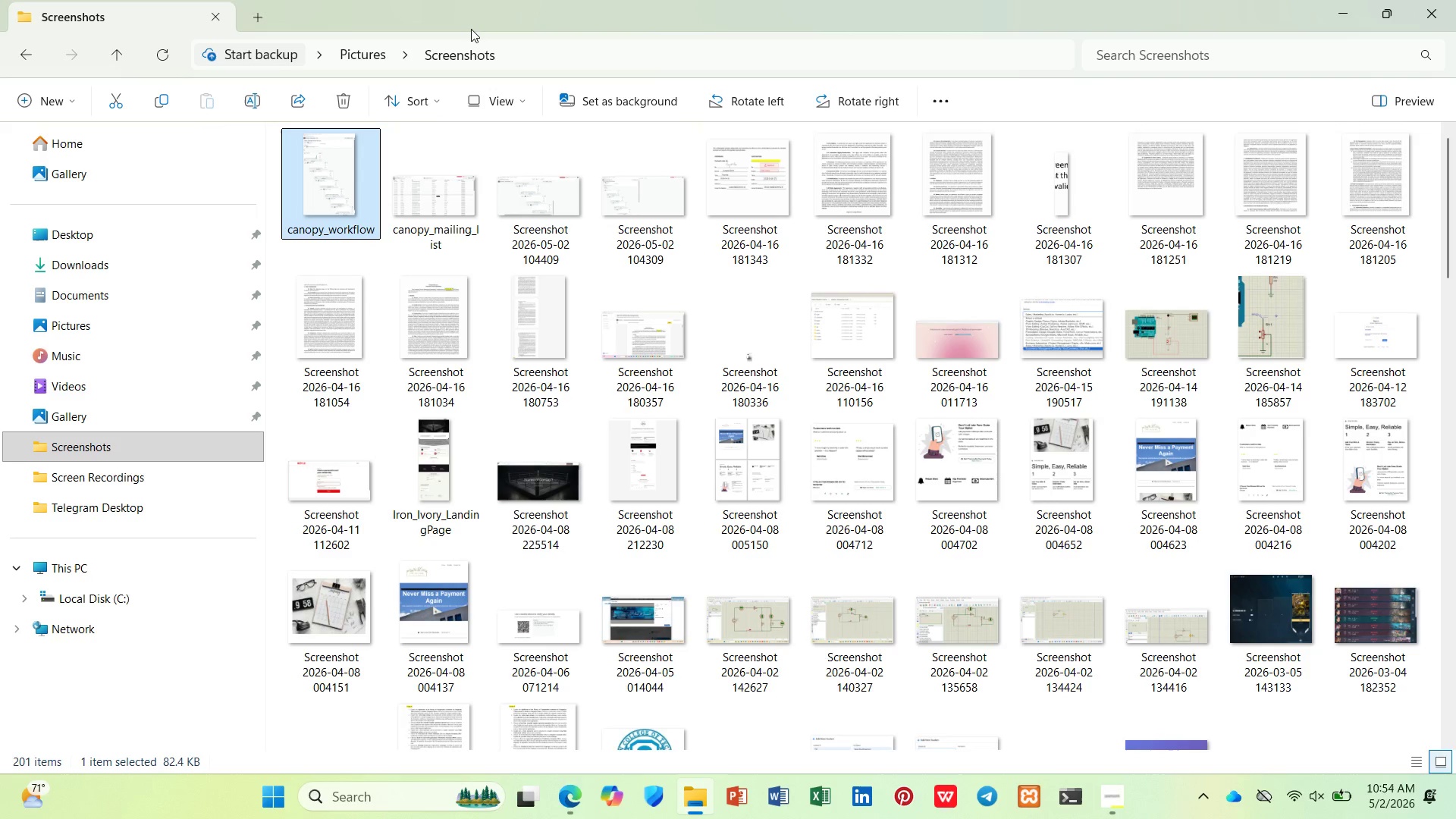 
 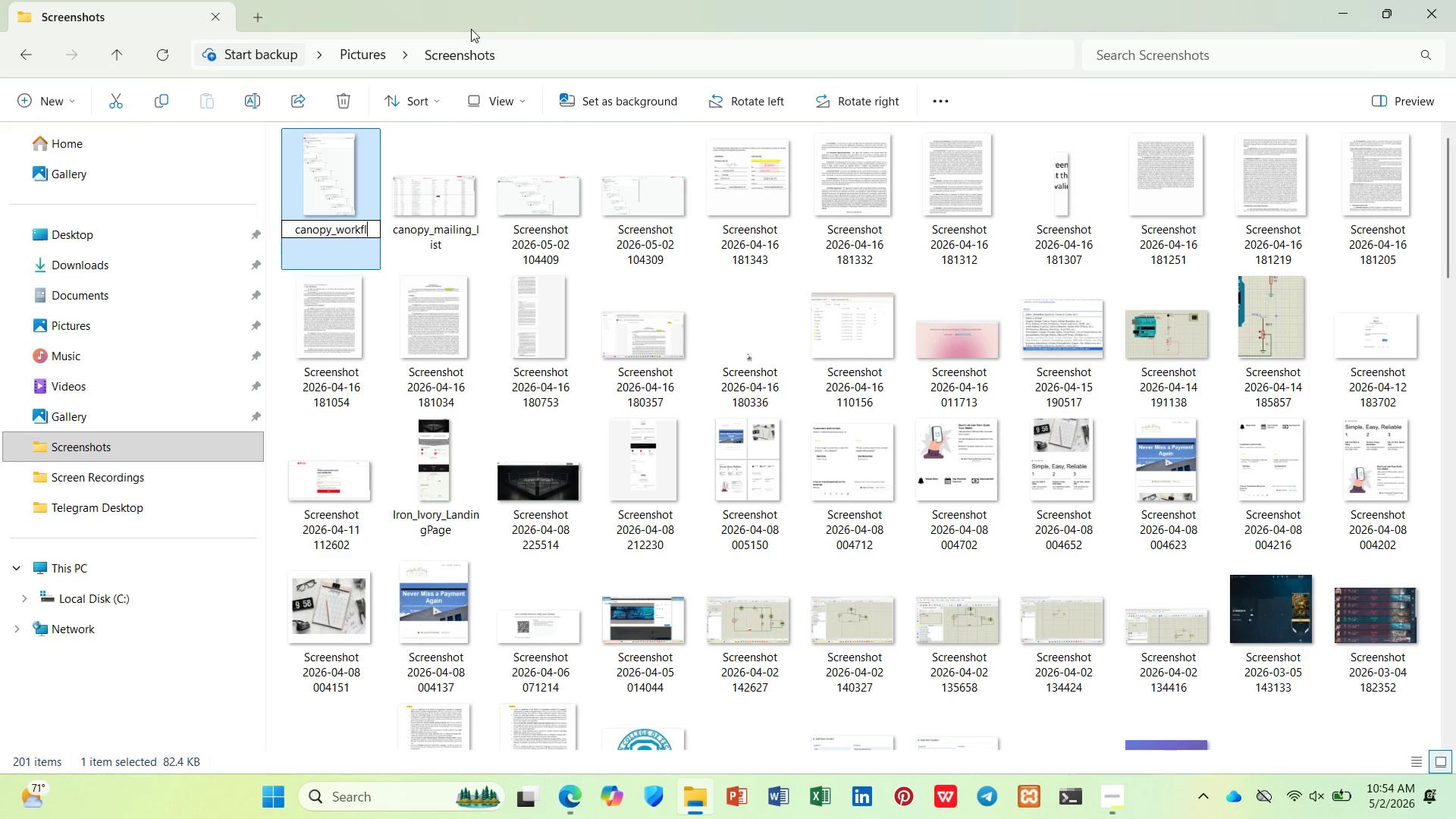 
key(Enter)
 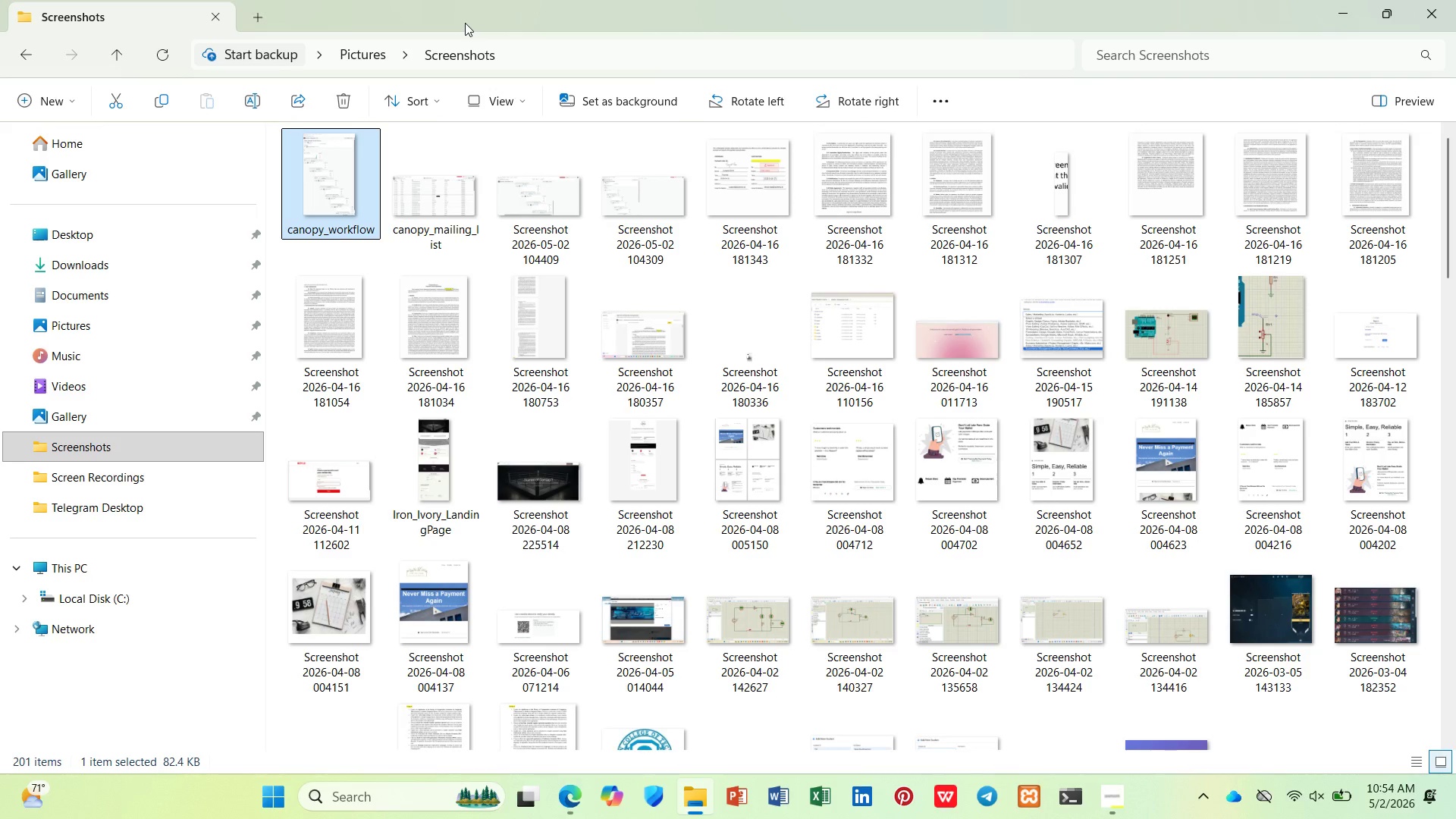 
wait(23.16)
 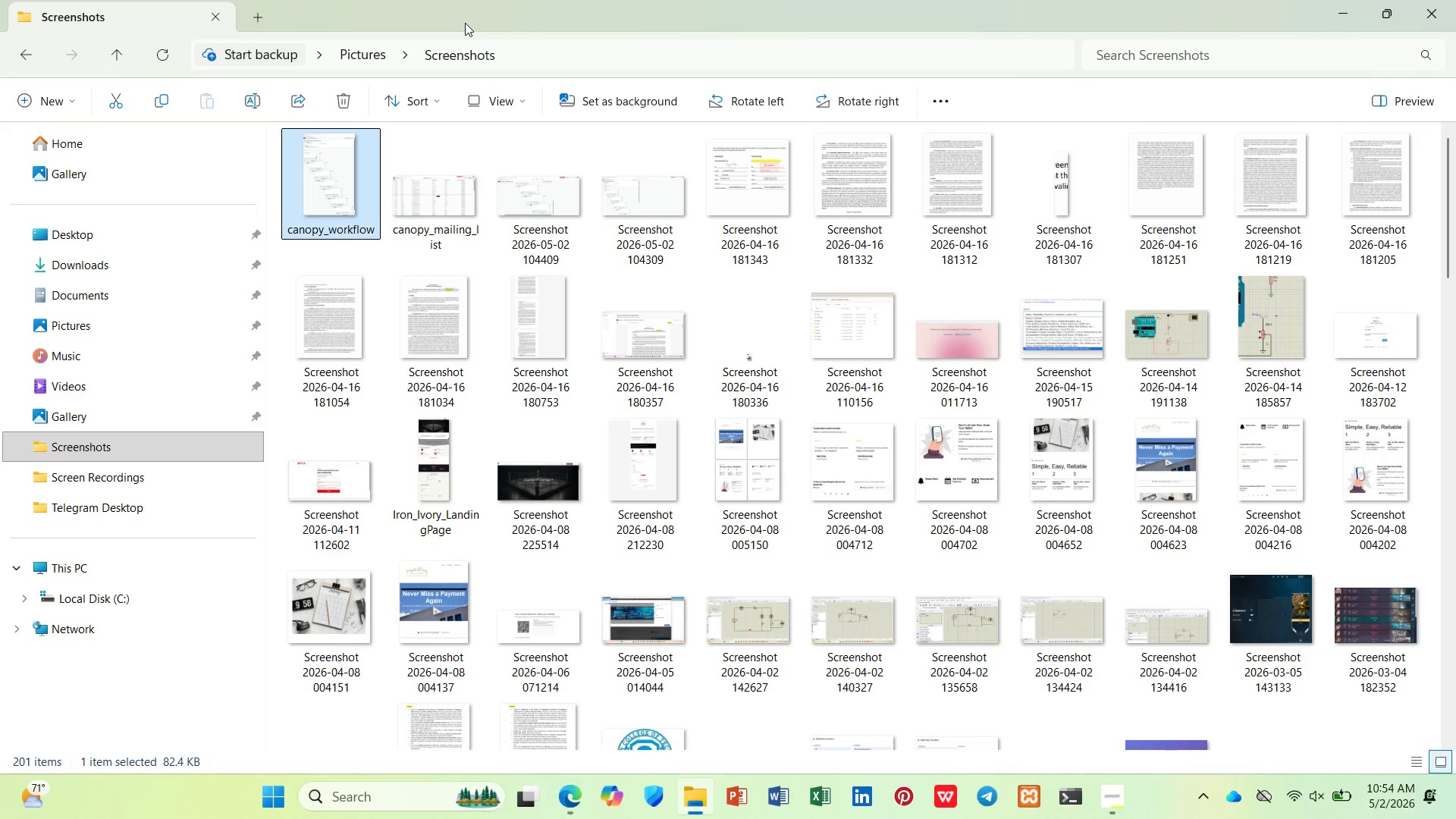 
left_click([1427, 22])
 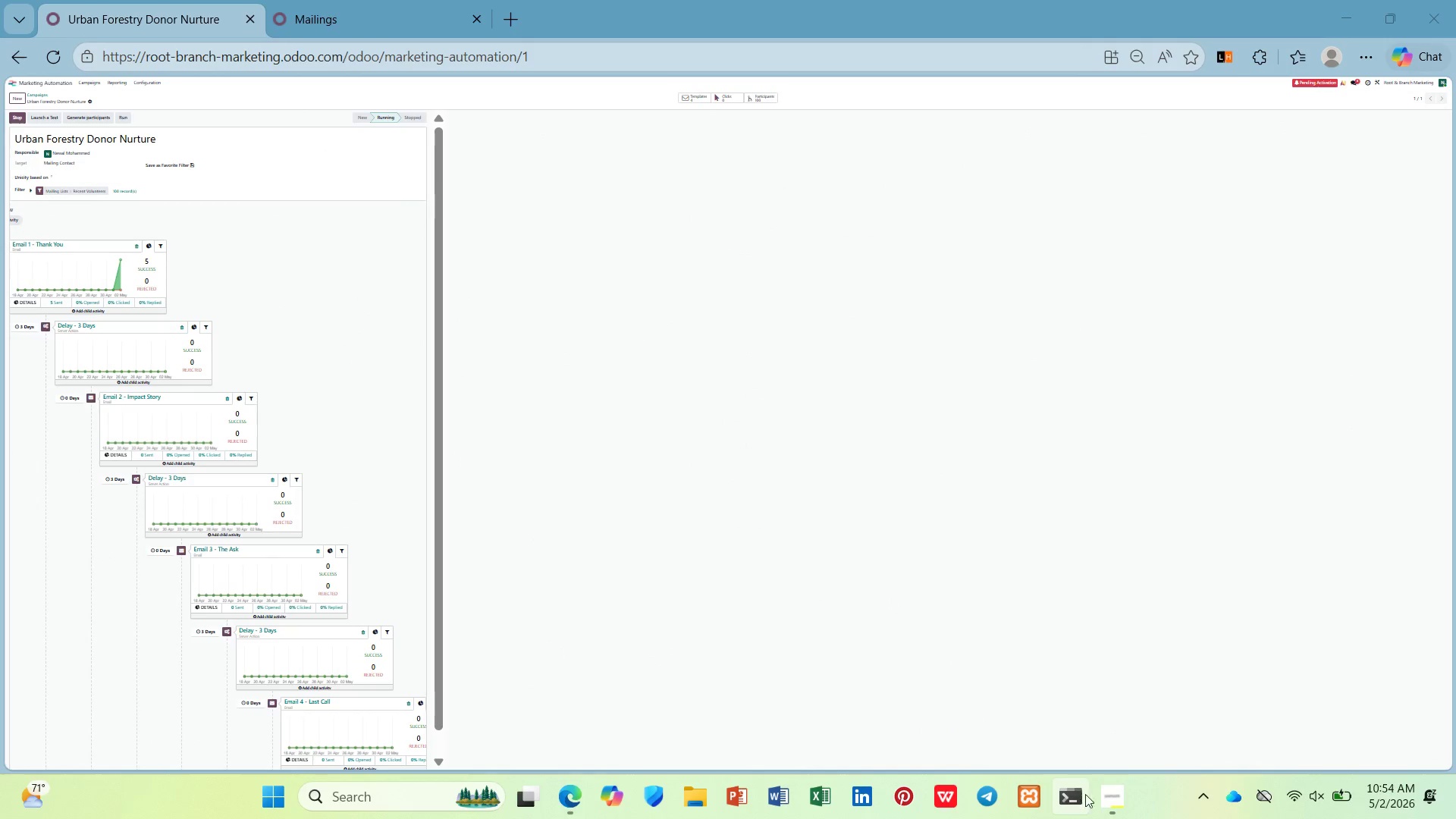 
left_click([1098, 794])
 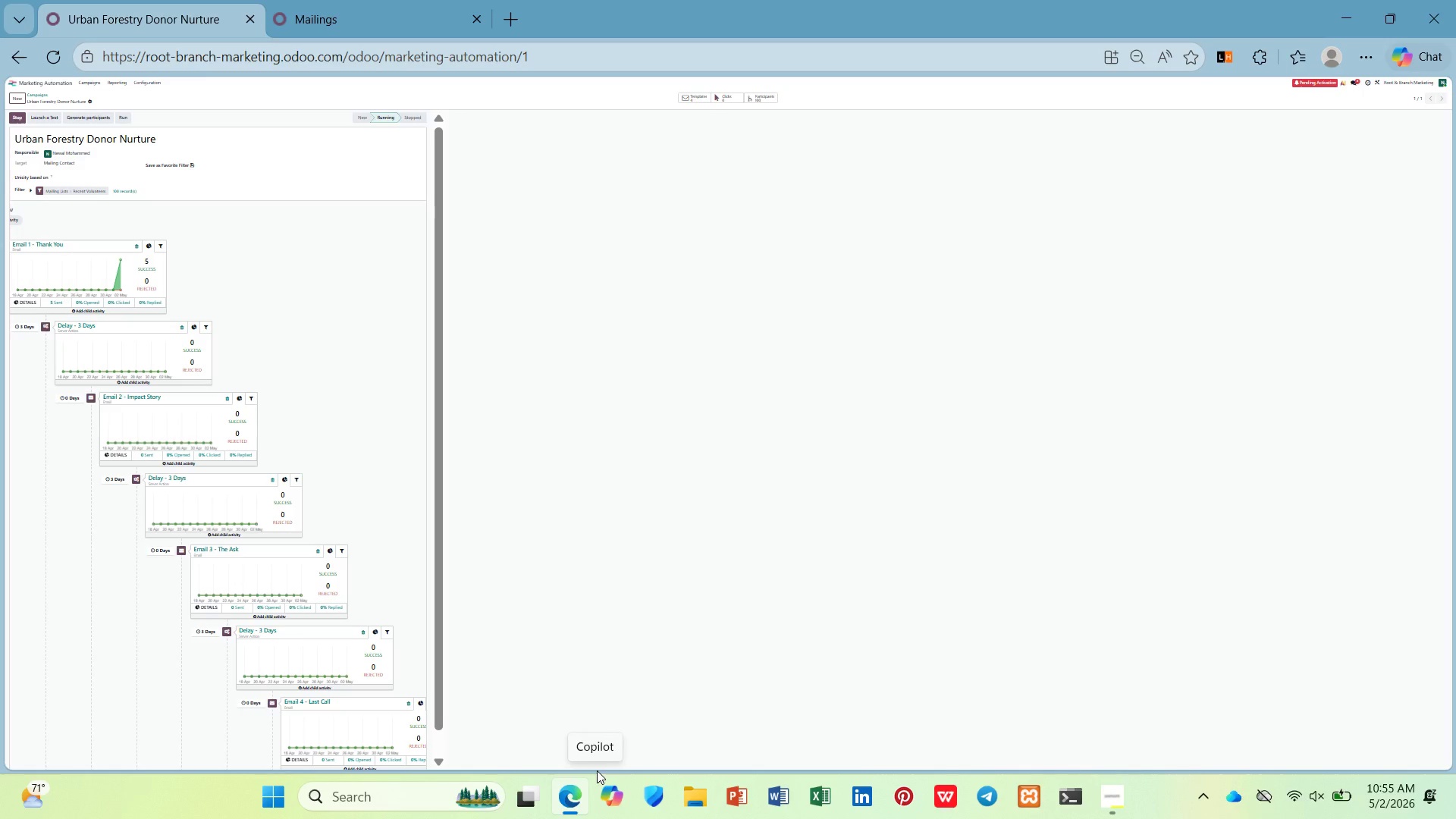 
wait(46.74)
 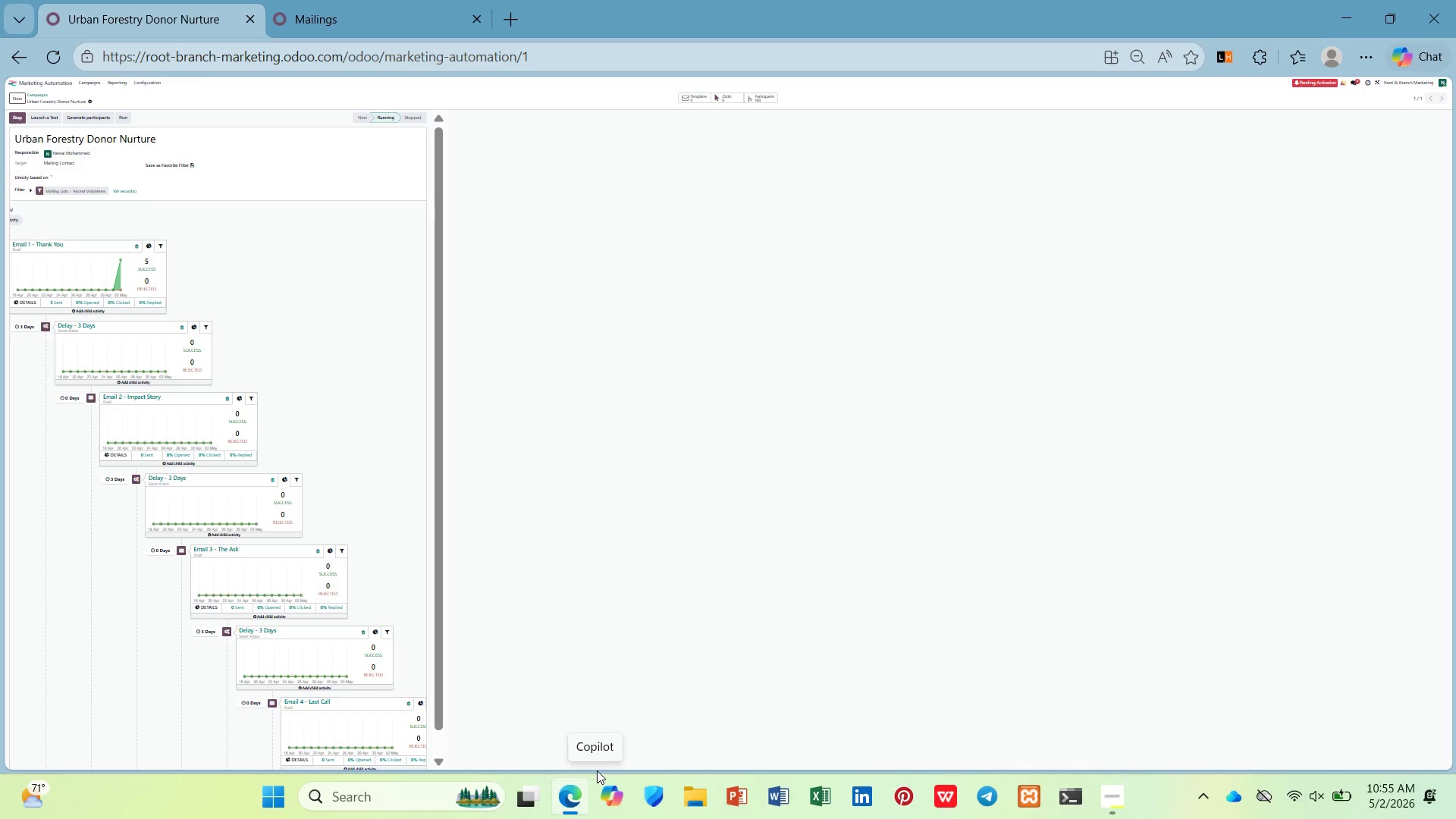 
hold_key(key=ControlLeft, duration=4.55)
scroll: coordinate [723, 601], scroll_direction: up, amount: 5.0
 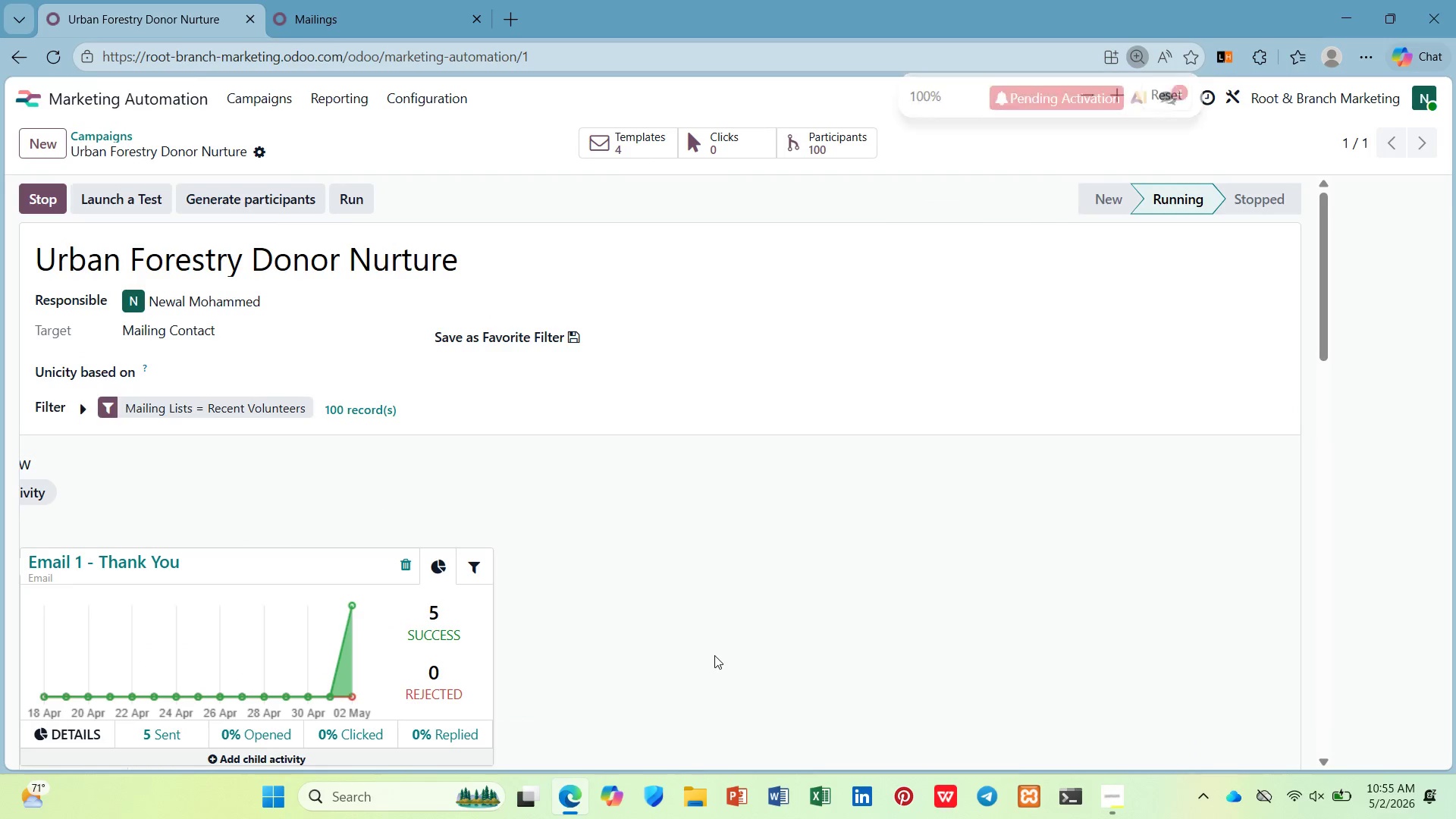 
scroll: coordinate [708, 639], scroll_direction: down, amount: 8.0
 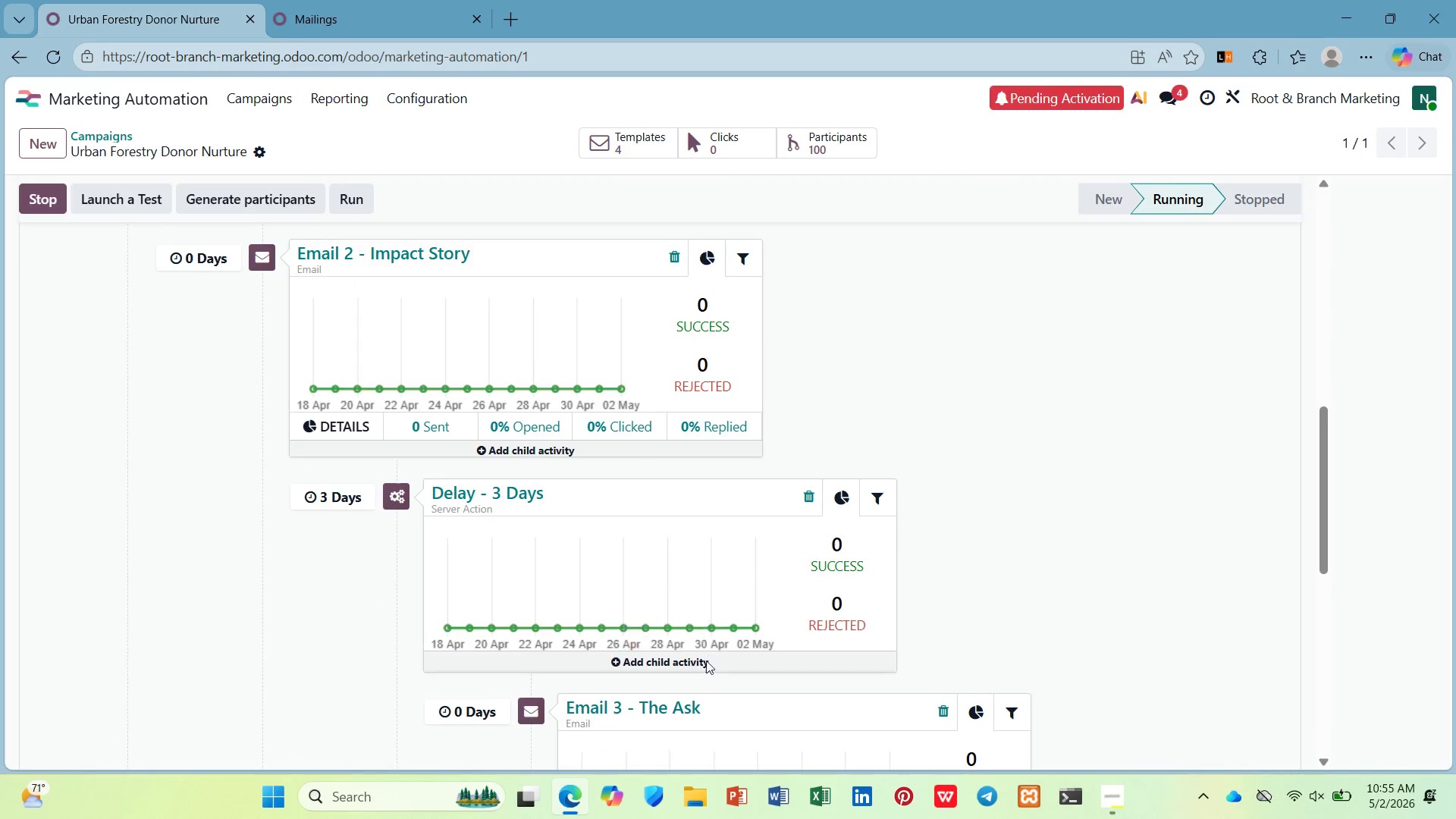 
scroll: coordinate [701, 649], scroll_direction: up, amount: 2.0
 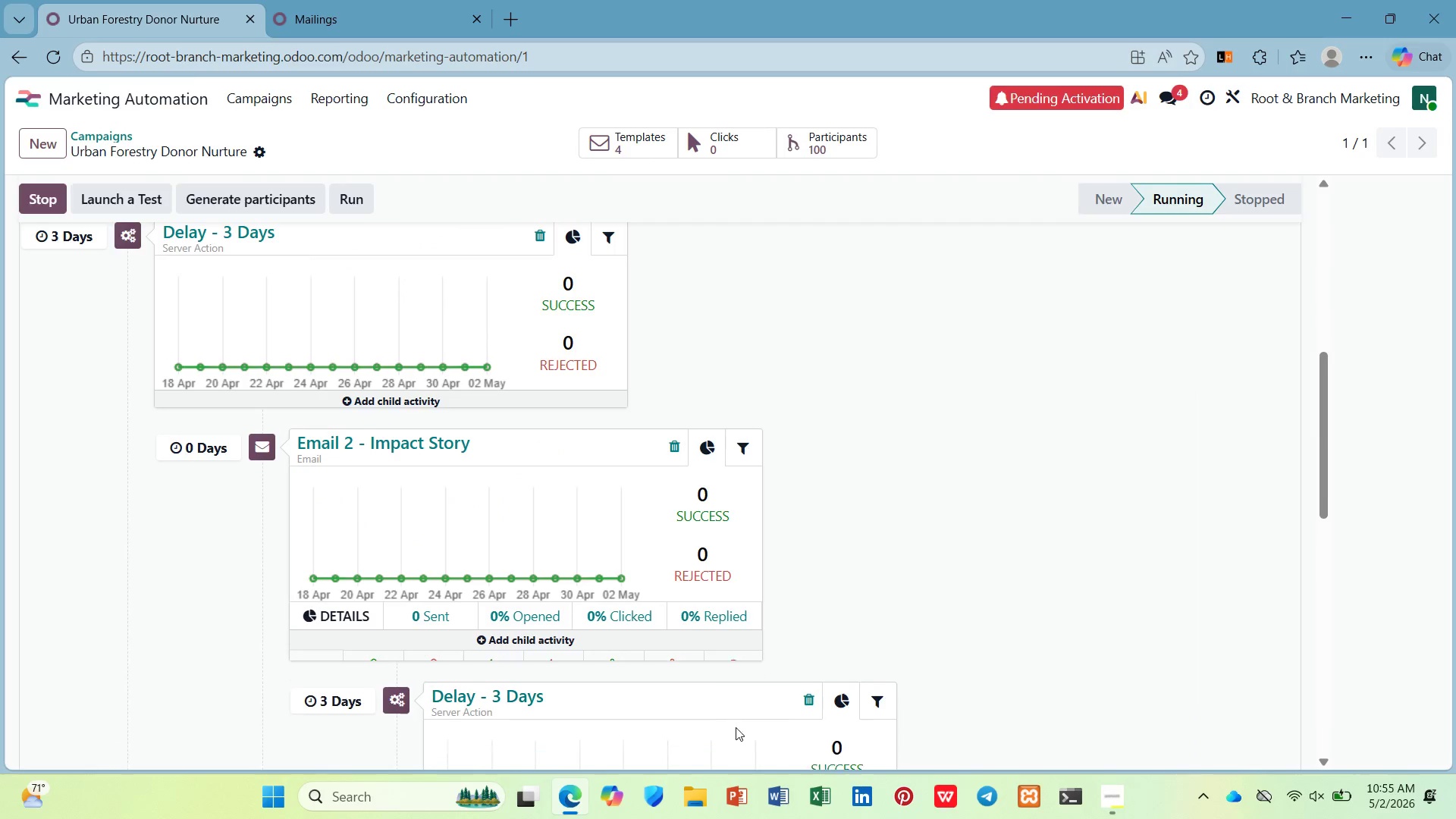 
scroll: coordinate [739, 711], scroll_direction: down, amount: 17.0
 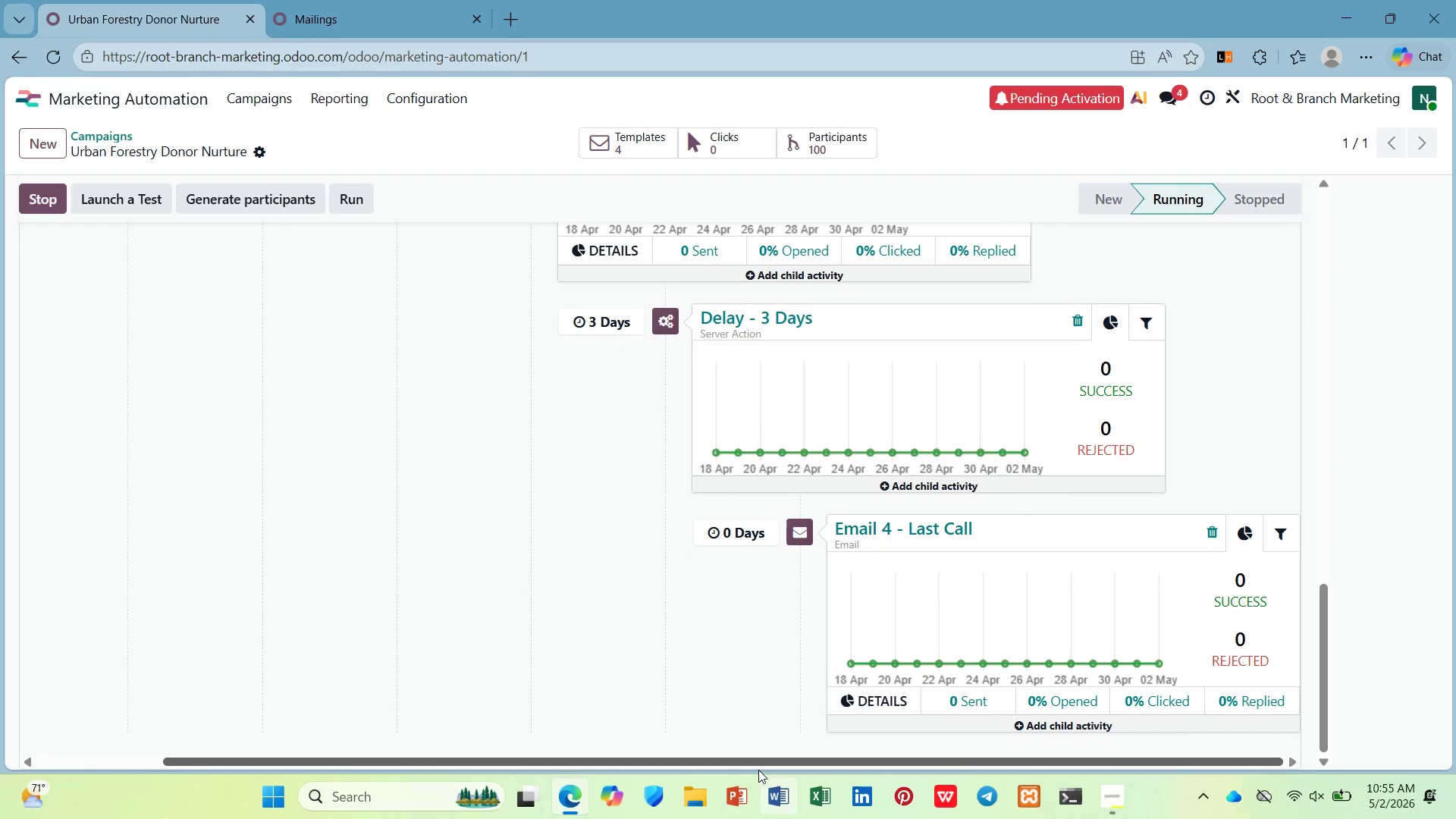 
left_click_drag(start_coordinate=[758, 767], to_coordinate=[370, 764])
 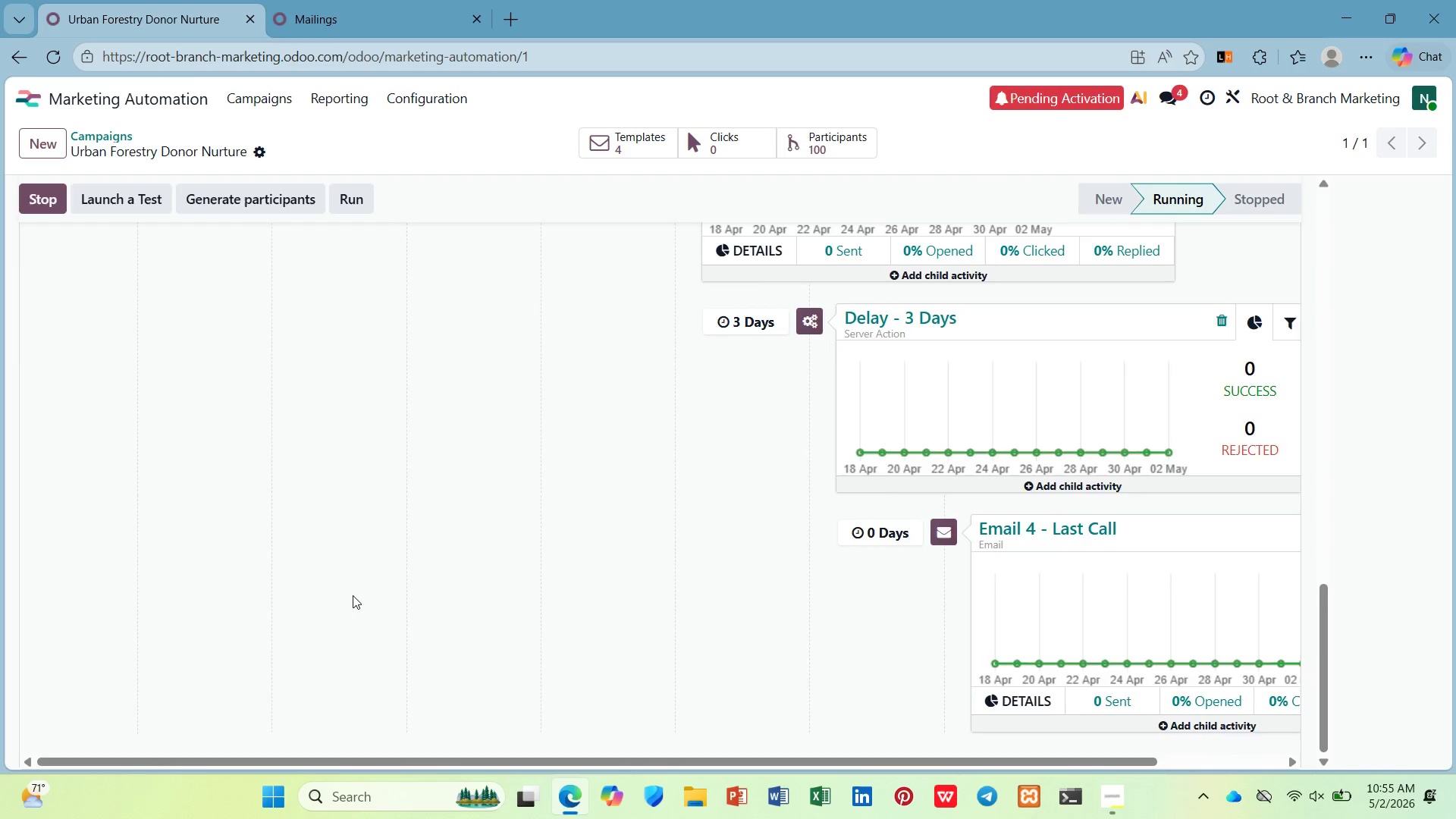 